 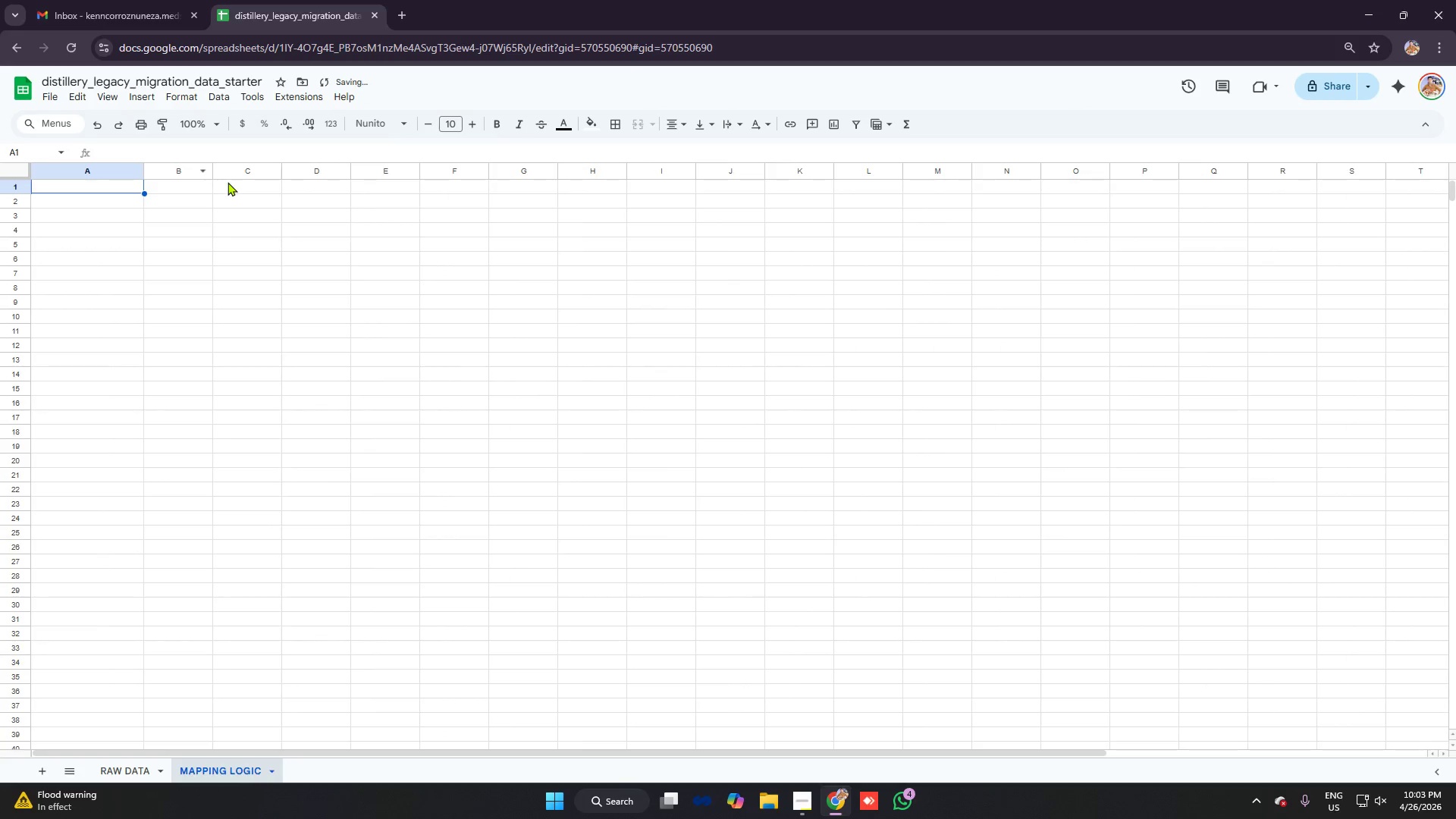 
left_click_drag(start_coordinate=[216, 170], to_coordinate=[284, 178])
 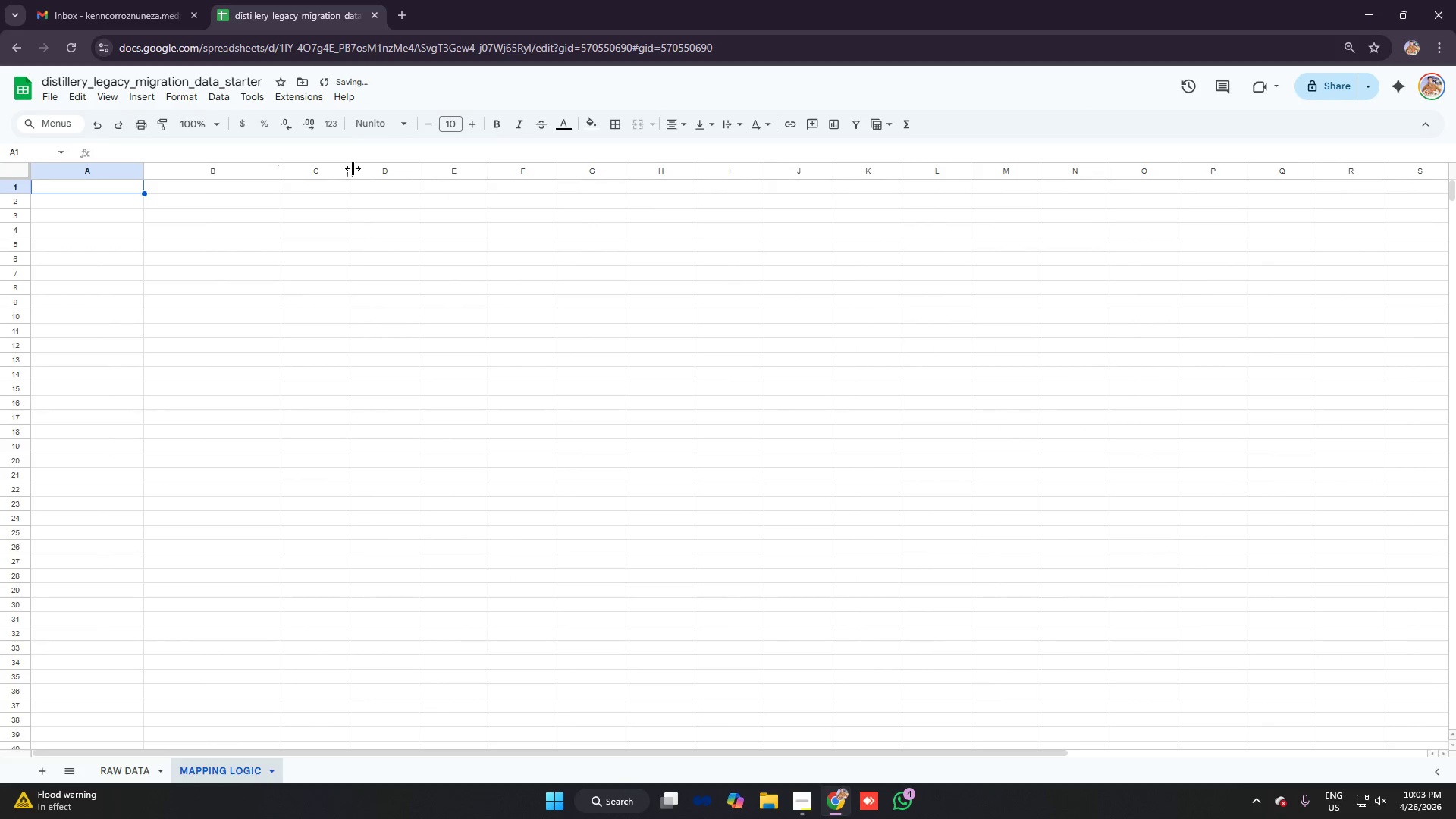 
left_click_drag(start_coordinate=[353, 168], to_coordinate=[426, 174])
 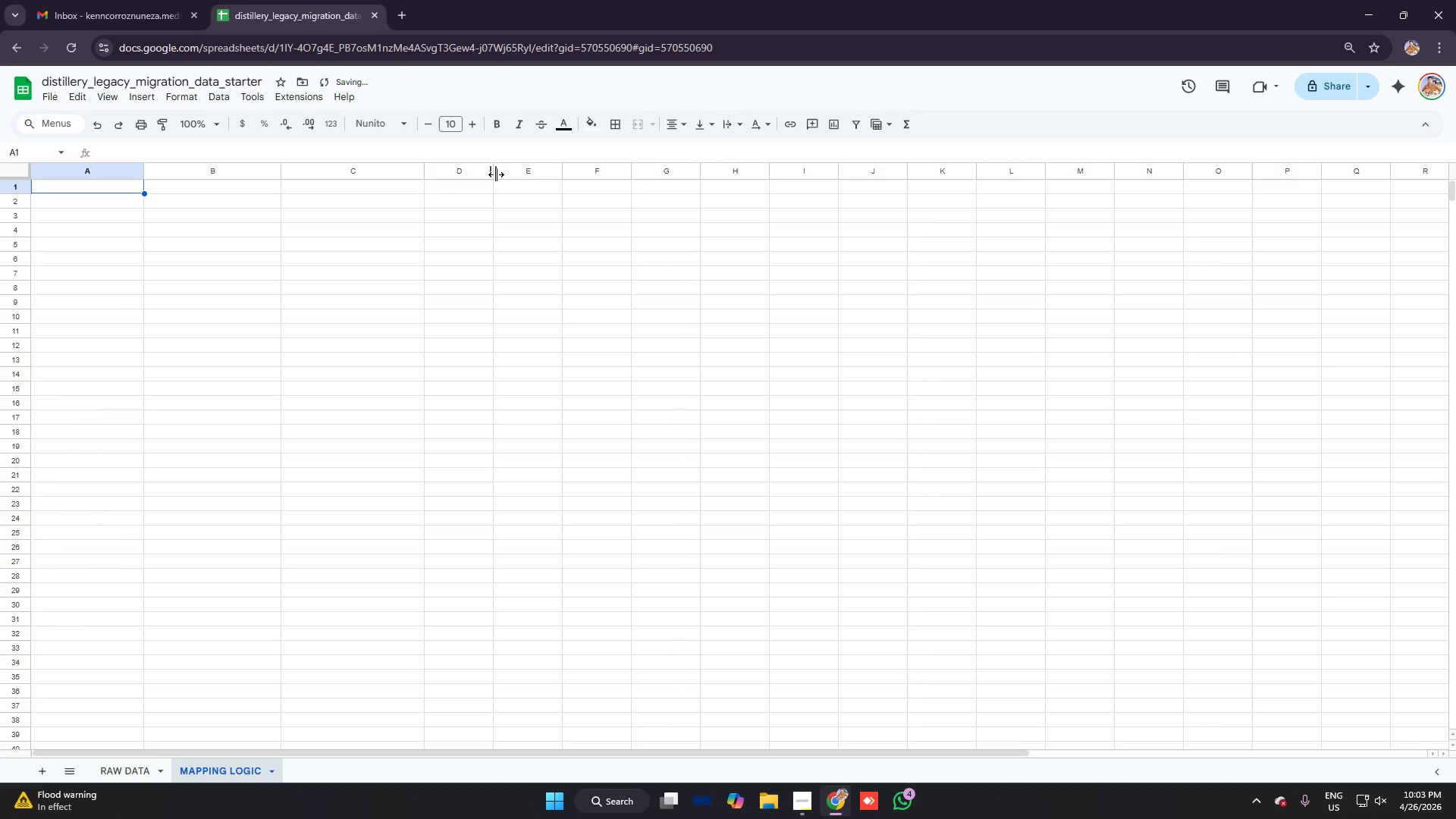 
left_click_drag(start_coordinate=[500, 171], to_coordinate=[574, 174])
 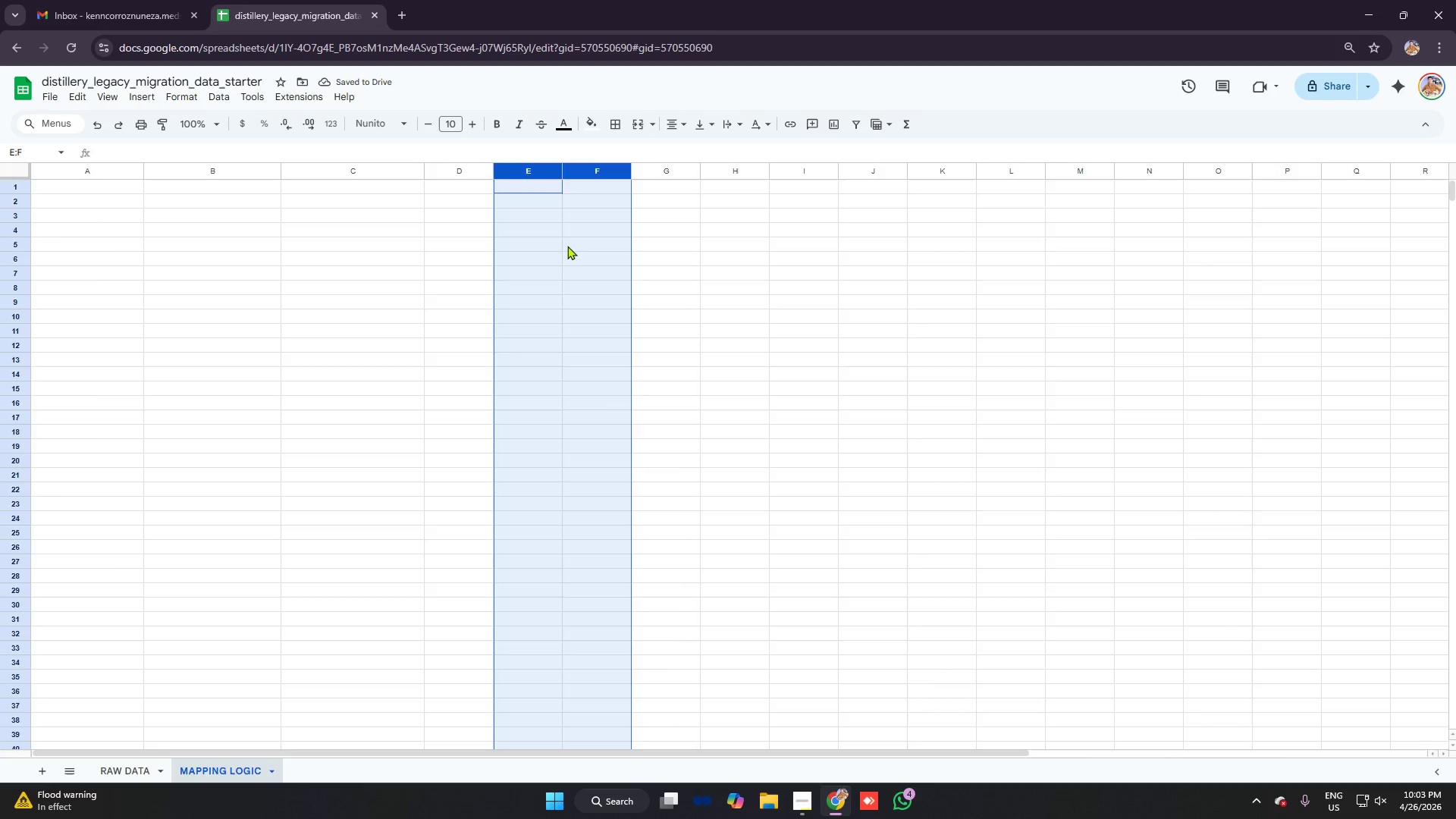 
left_click([567, 246])
 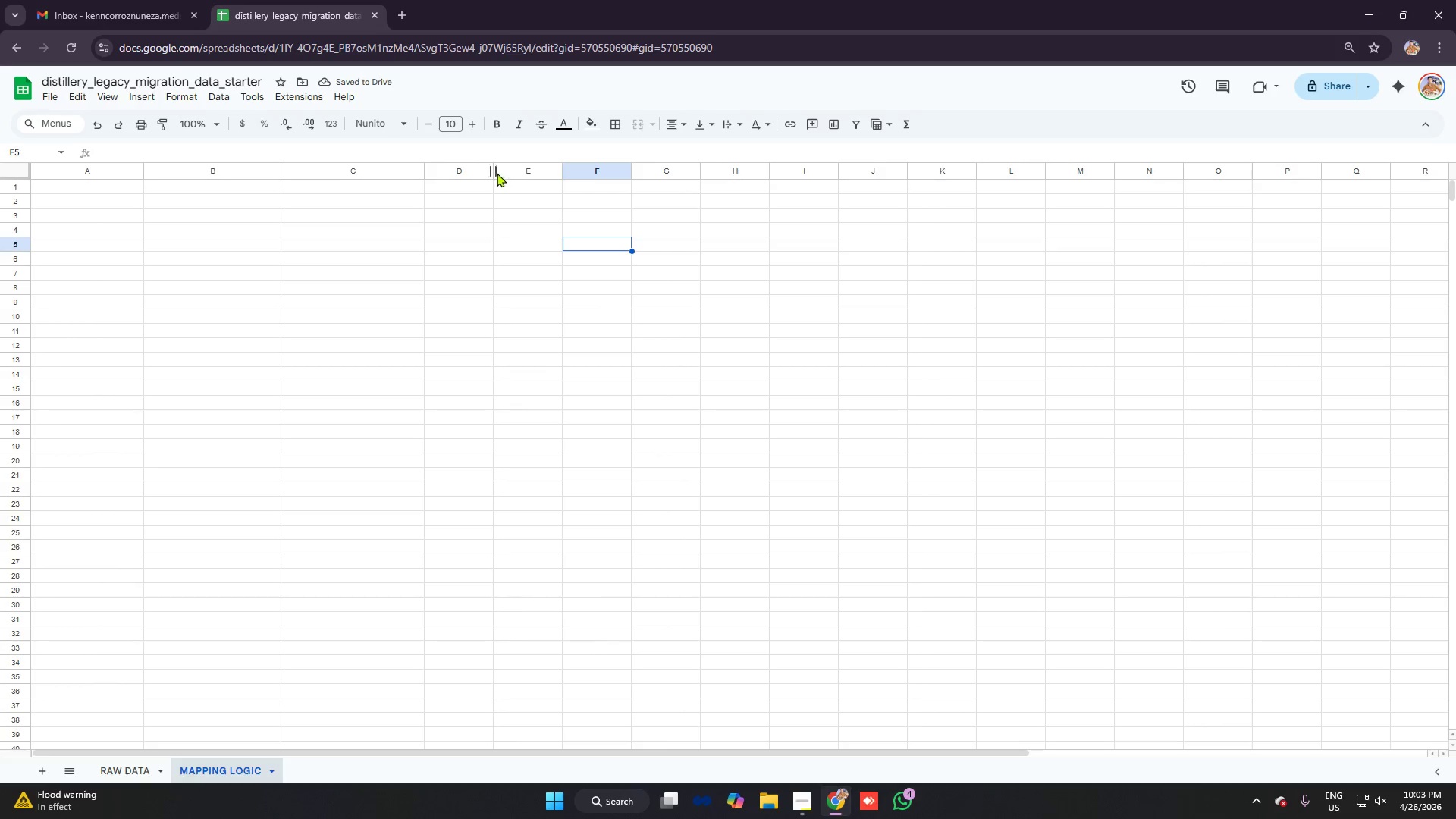 
left_click_drag(start_coordinate=[494, 171], to_coordinate=[616, 176])
 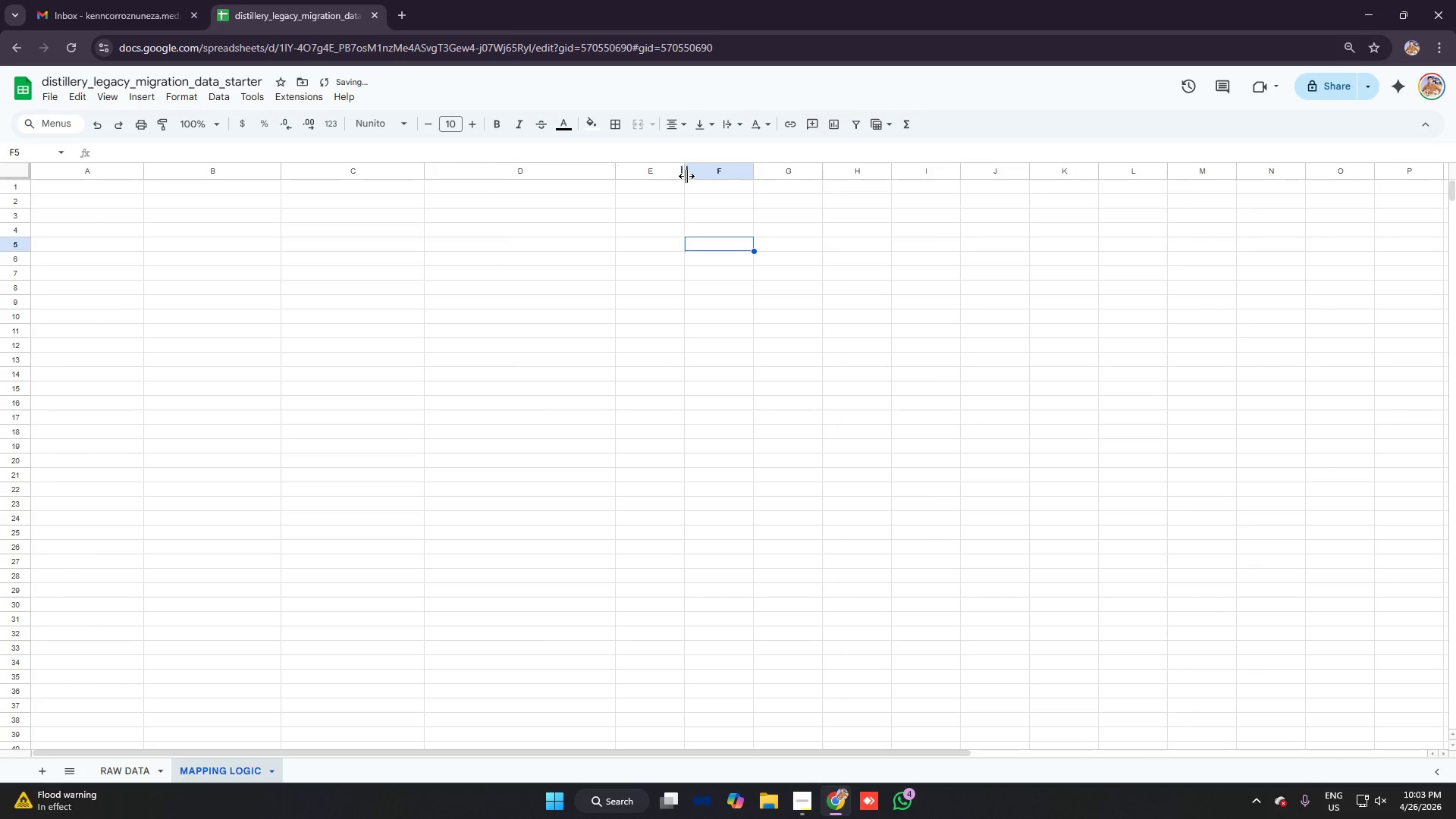 
left_click_drag(start_coordinate=[685, 169], to_coordinate=[836, 184])
 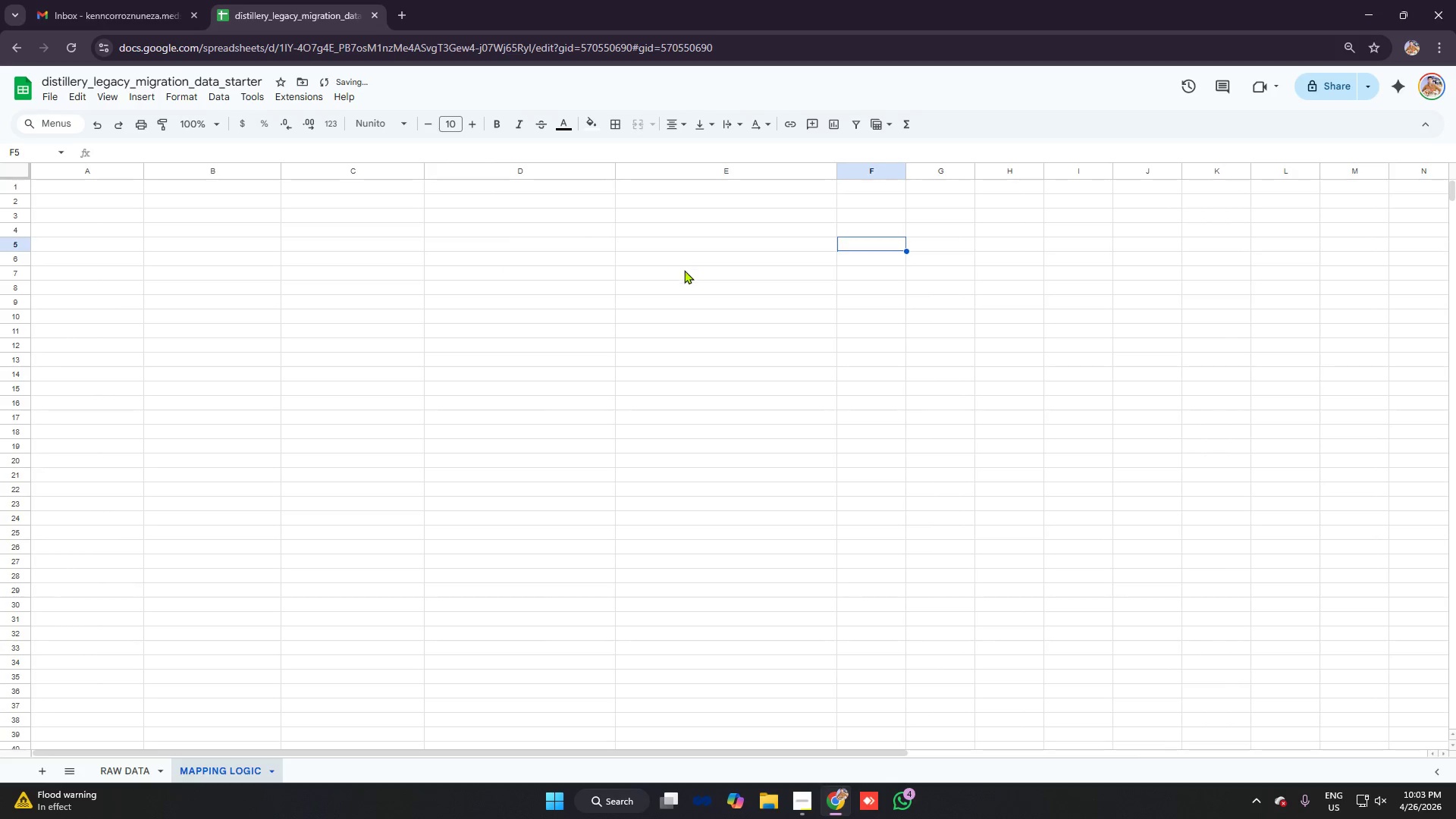 
left_click([684, 270])
 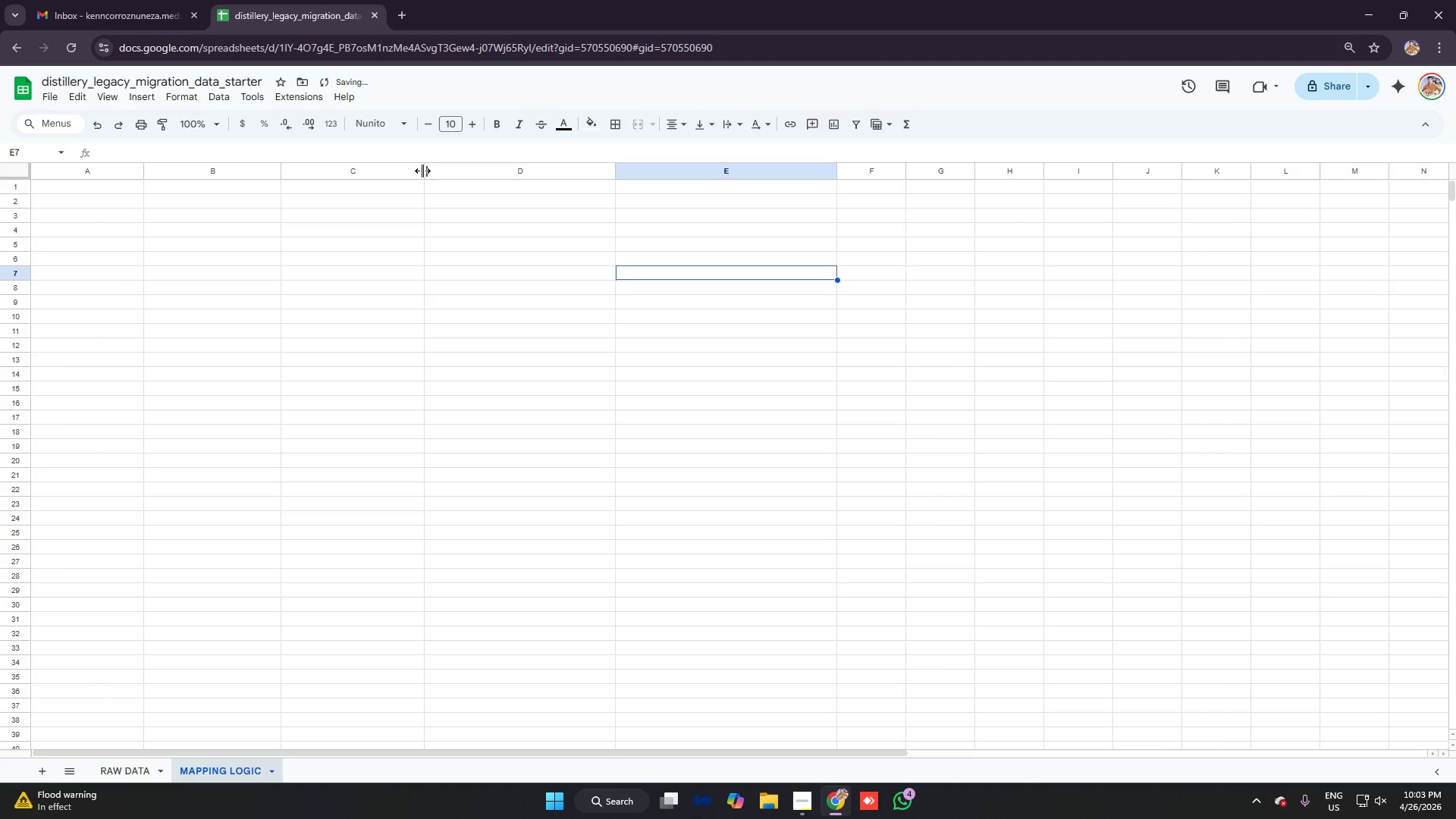 
left_click_drag(start_coordinate=[422, 169], to_coordinate=[475, 174])
 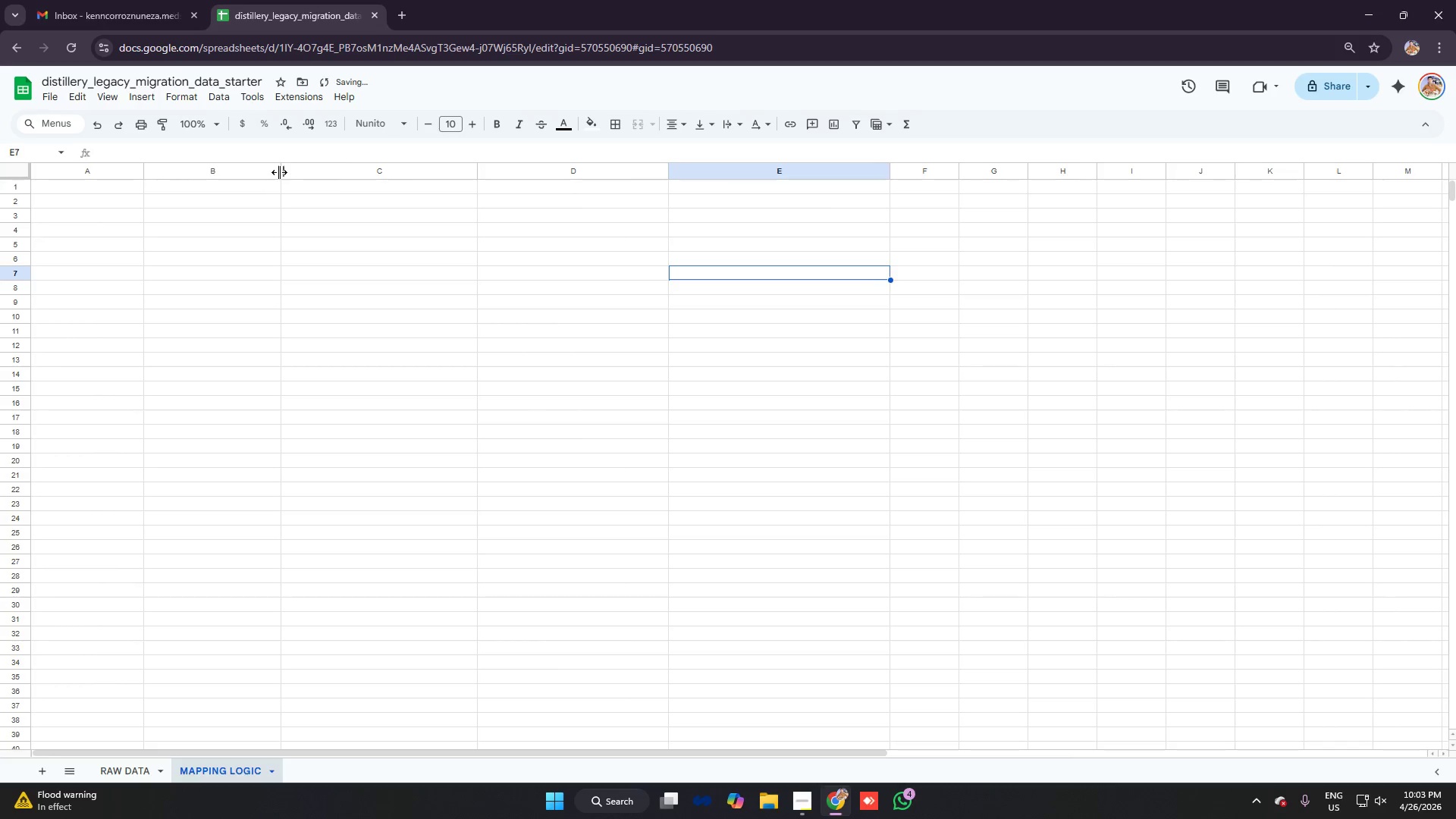 
left_click_drag(start_coordinate=[279, 171], to_coordinate=[306, 174])
 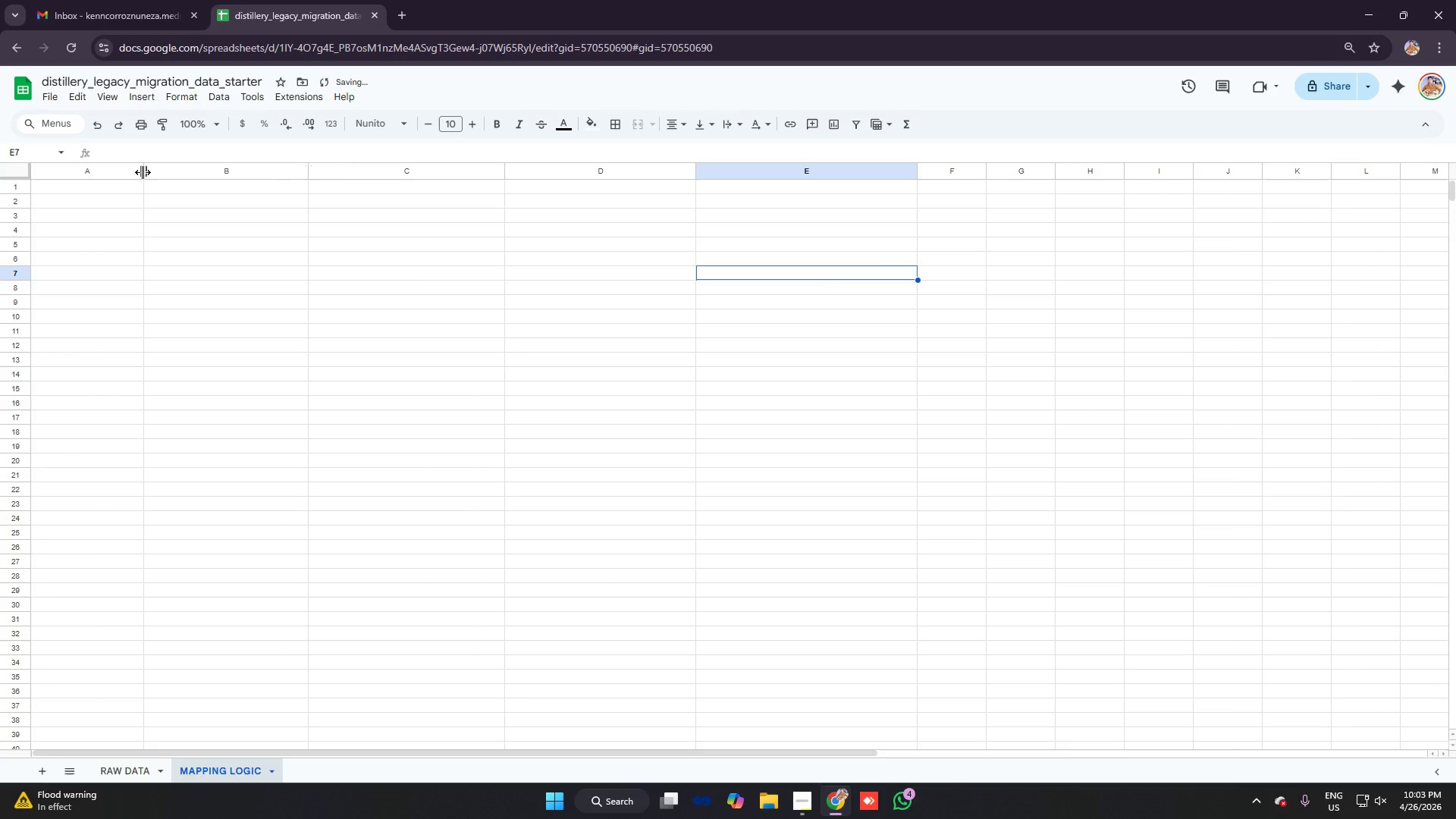 
left_click_drag(start_coordinate=[143, 172], to_coordinate=[187, 172])
 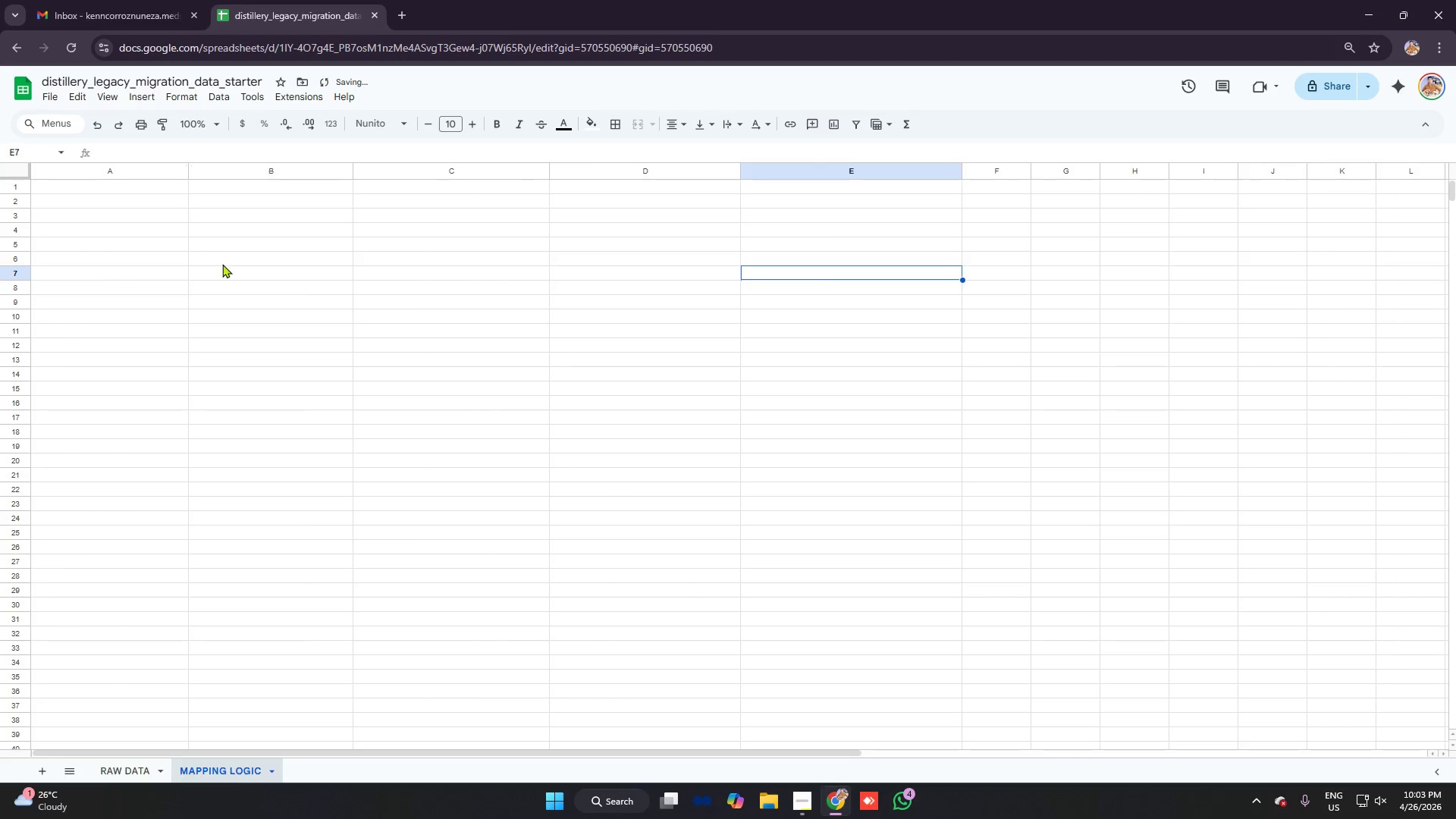 
left_click([225, 265])
 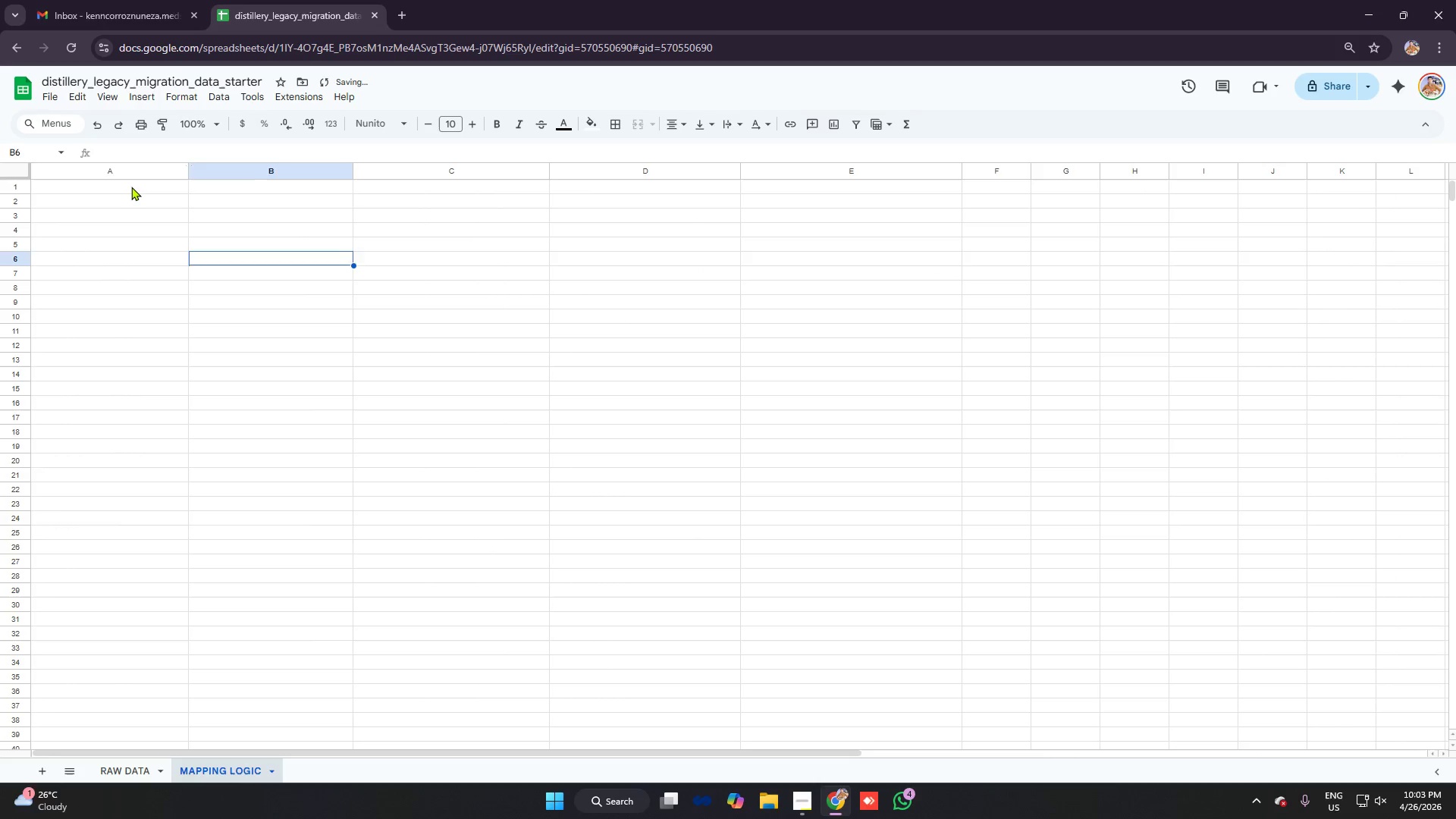 
left_click([131, 187])
 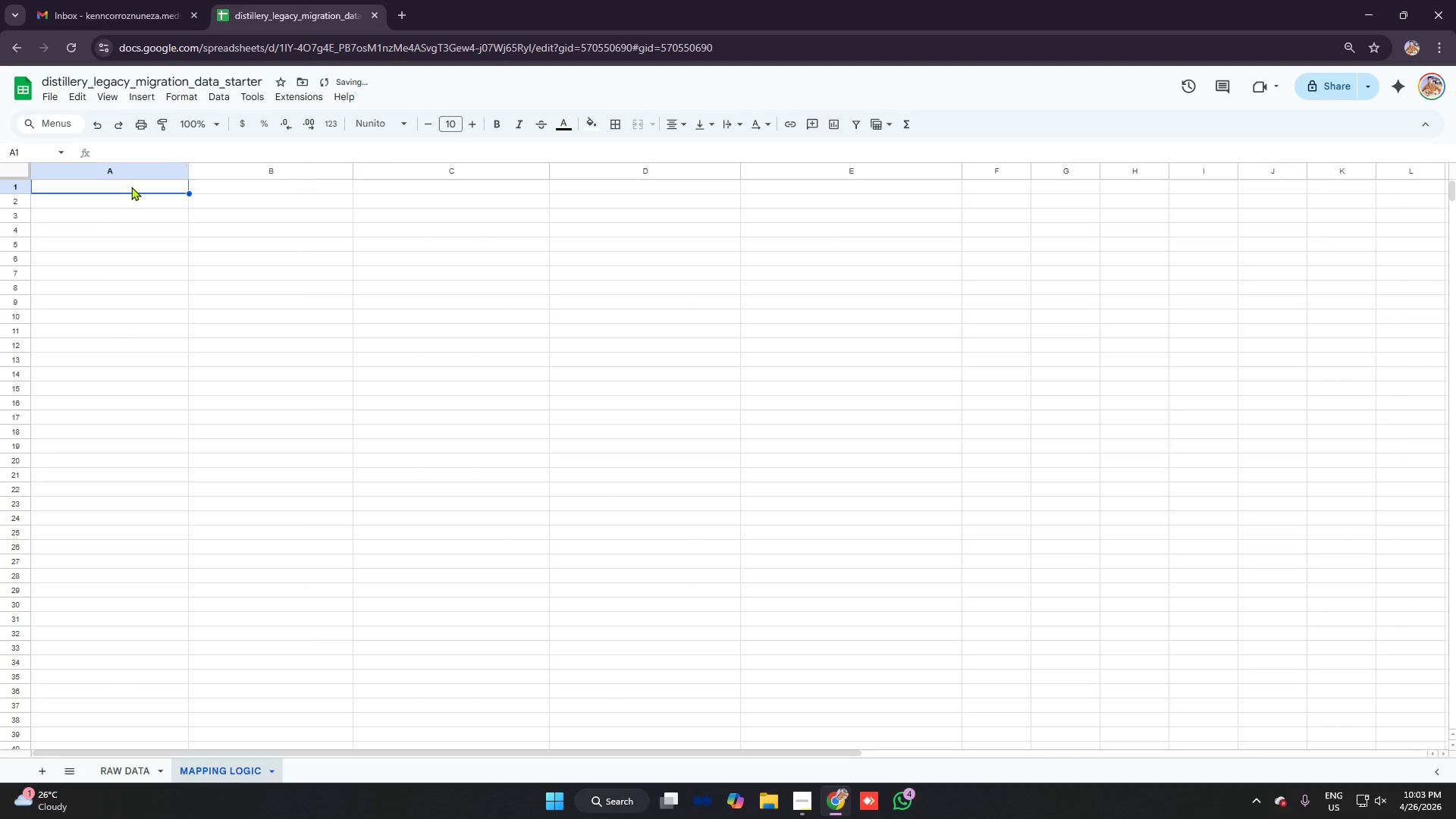 
left_click_drag(start_coordinate=[131, 187], to_coordinate=[610, 187])
 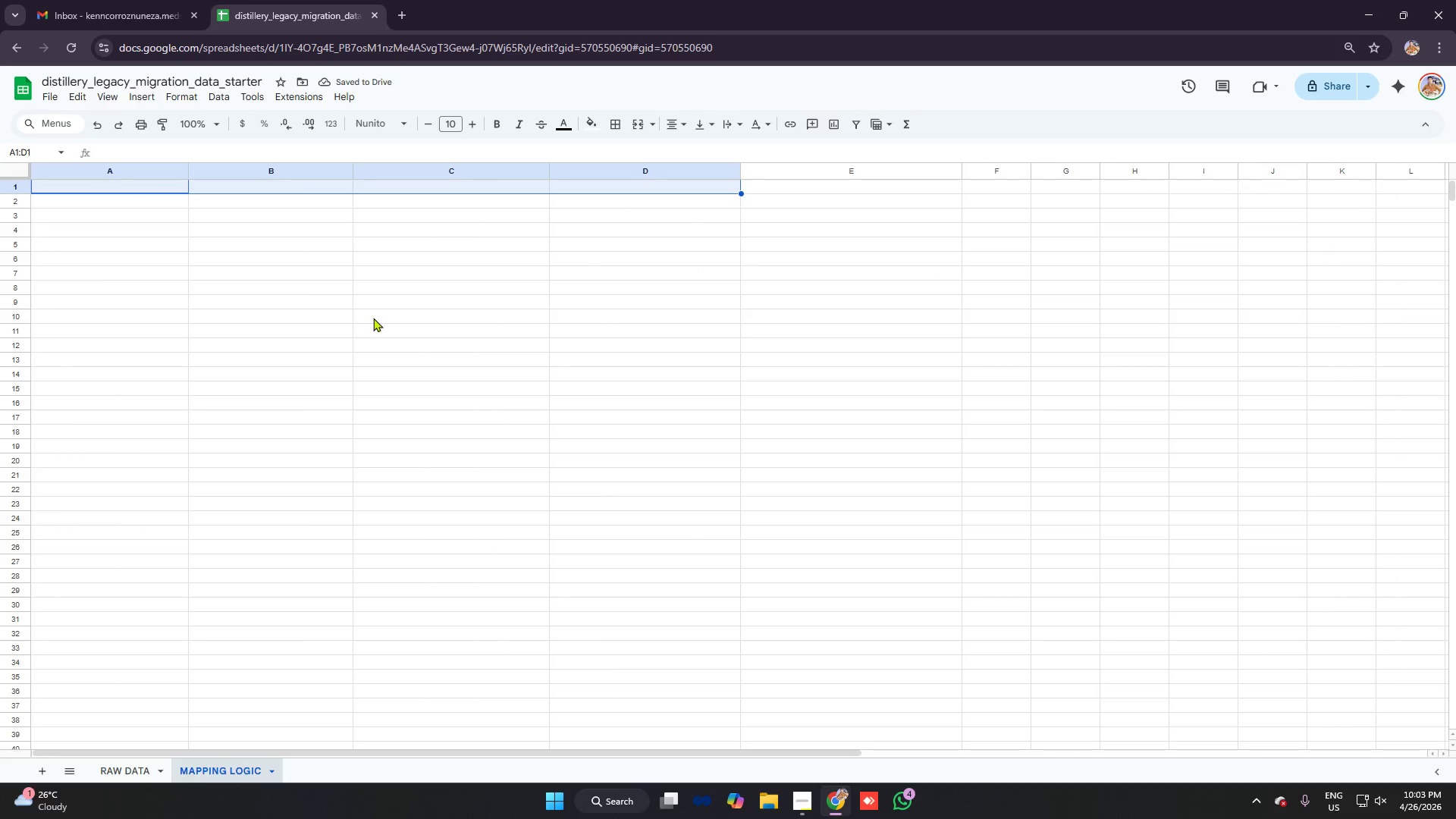 
left_click_drag(start_coordinate=[373, 318], to_coordinate=[364, 316])
 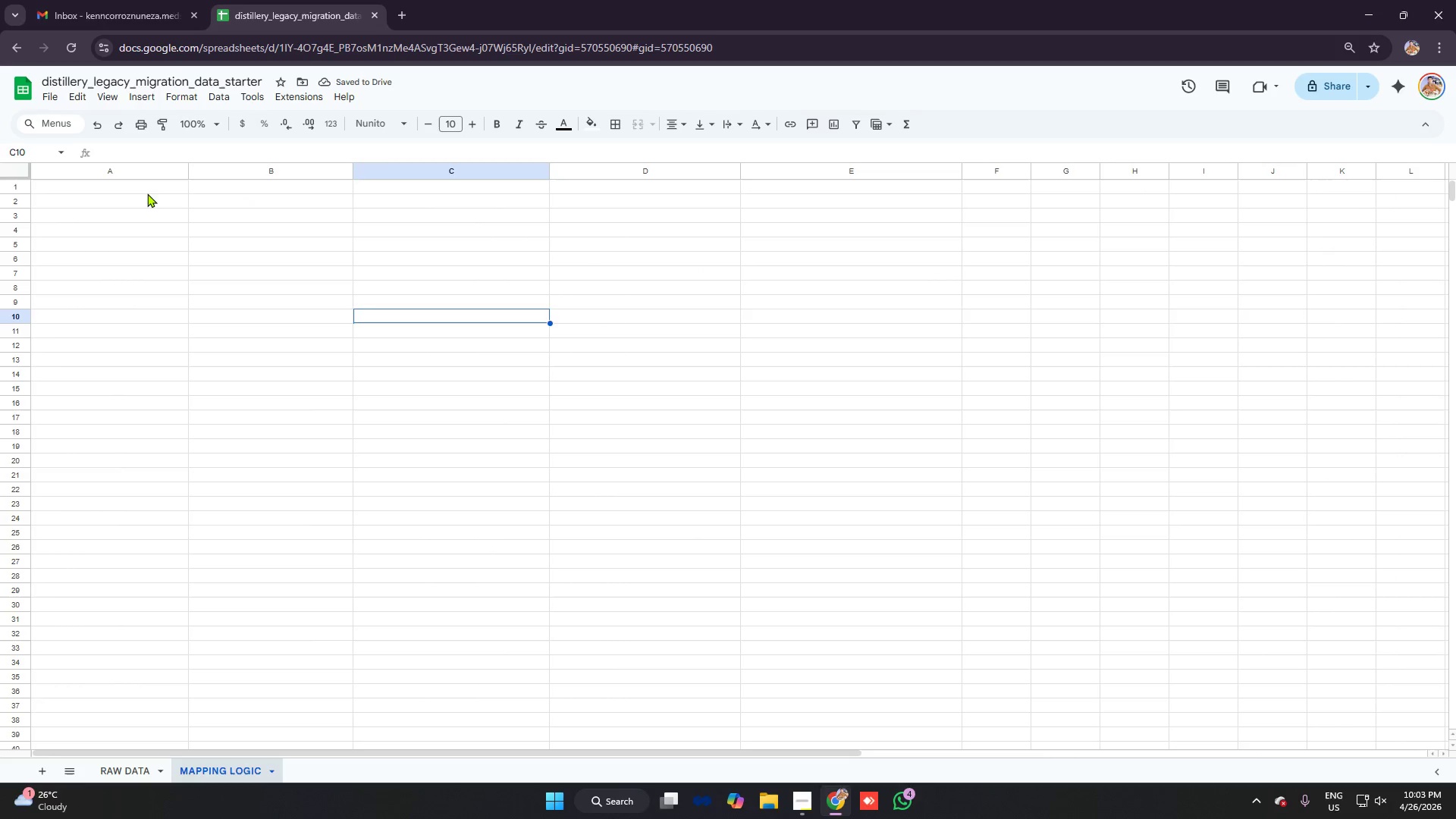 
left_click([146, 193])
 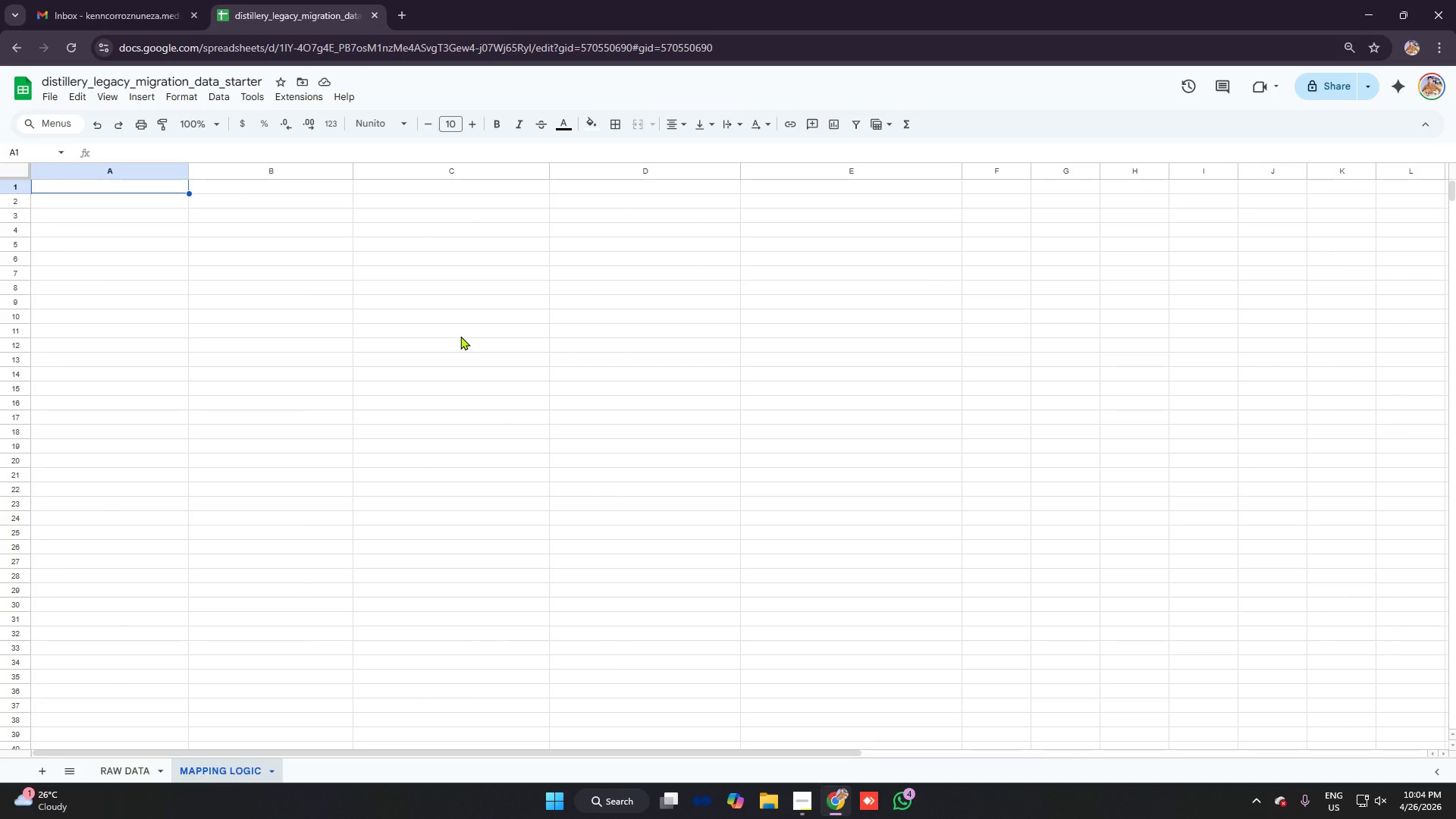 
type(legacy code)
 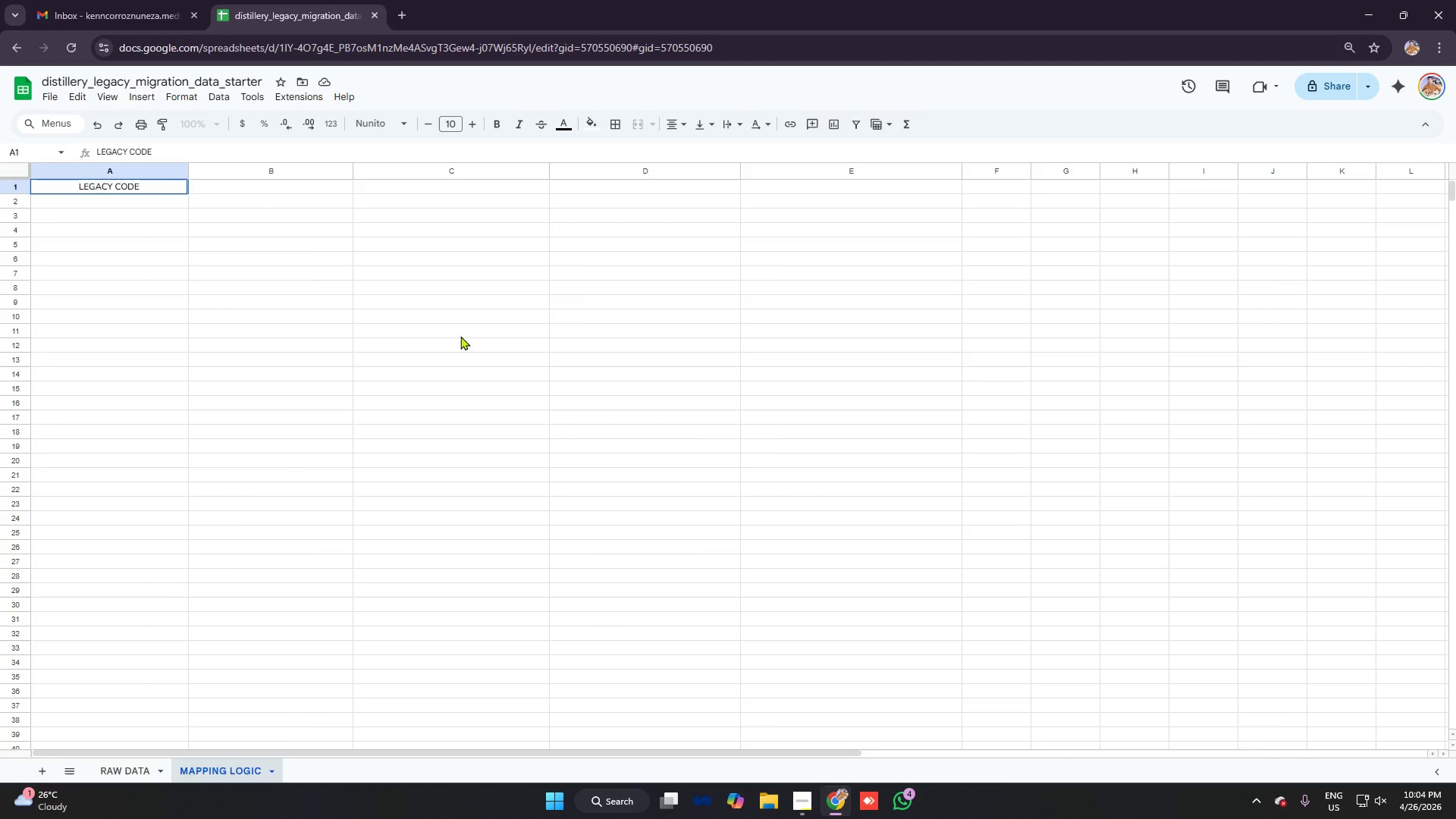 
key(ArrowRight)
 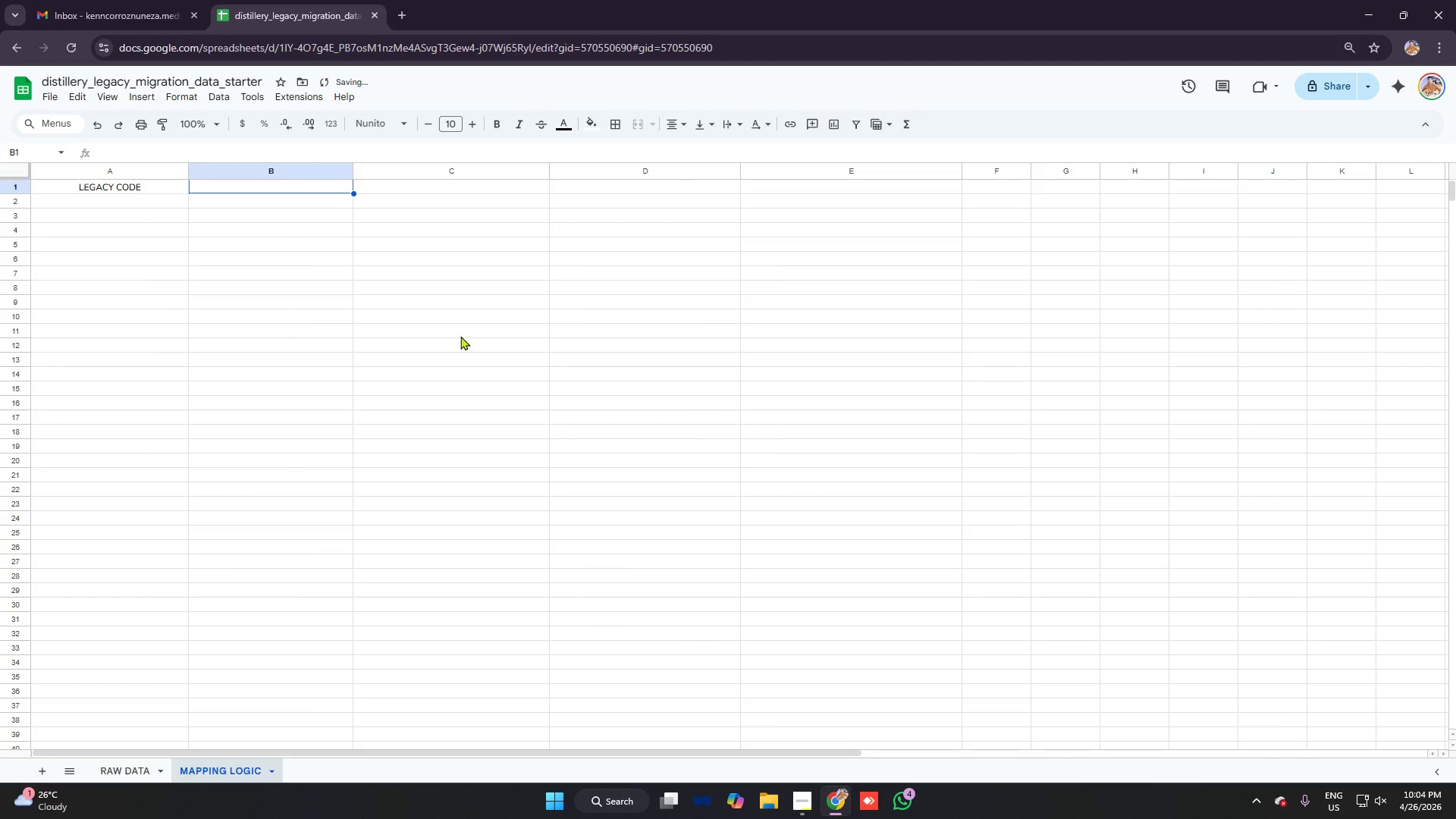 
type(new account id)
key(Backspace)
key(Backspace)
key(Backspace)
key(Backspace)
key(Backspace)
key(Backspace)
key(Backspace)
key(Backspace)
key(Backspace)
key(Backspace)
key(Backspace)
type(_account )
key(Backspace)
type(_id)
 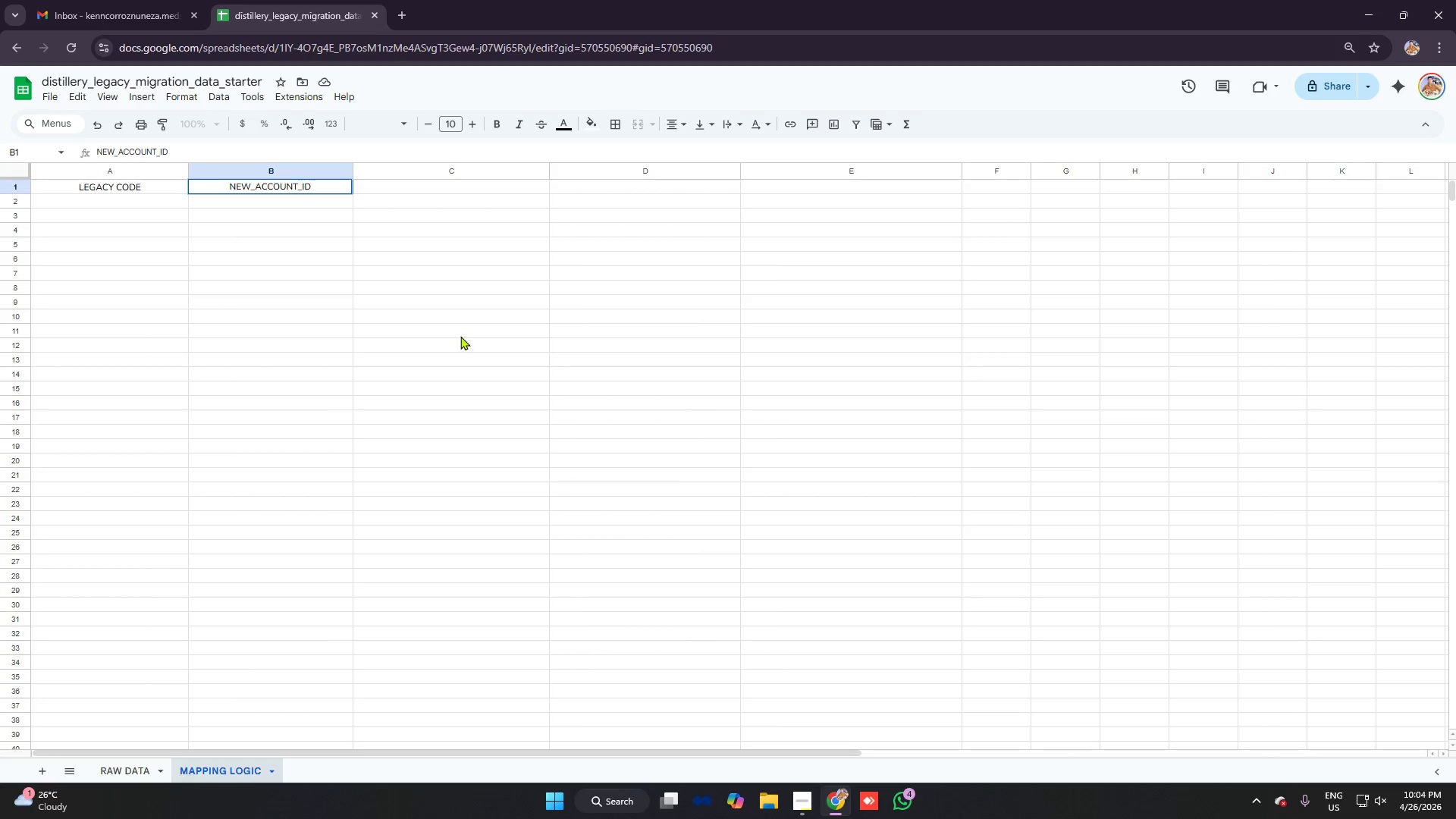 
double_click([118, 187])
 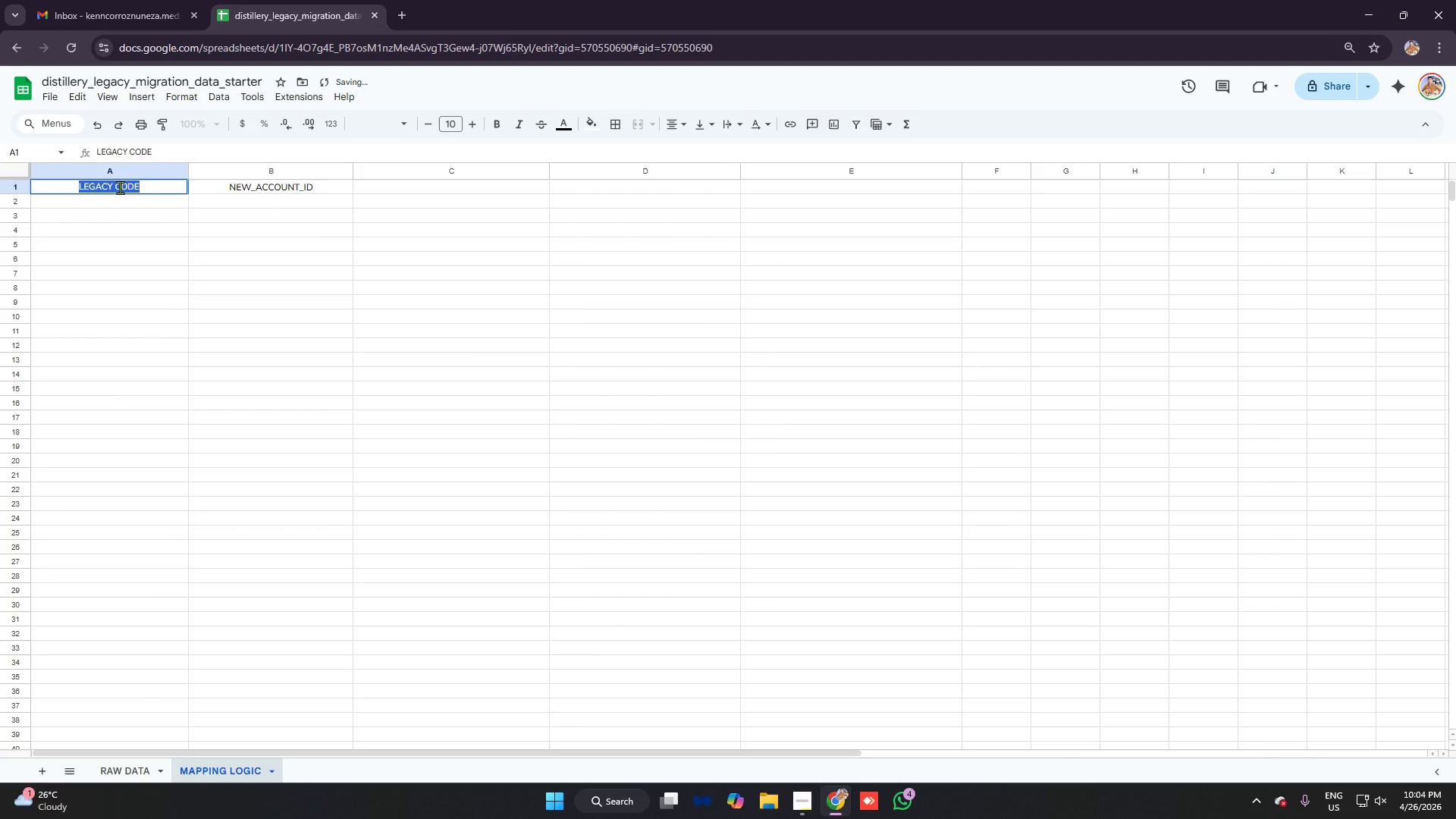 
left_click([120, 187])
 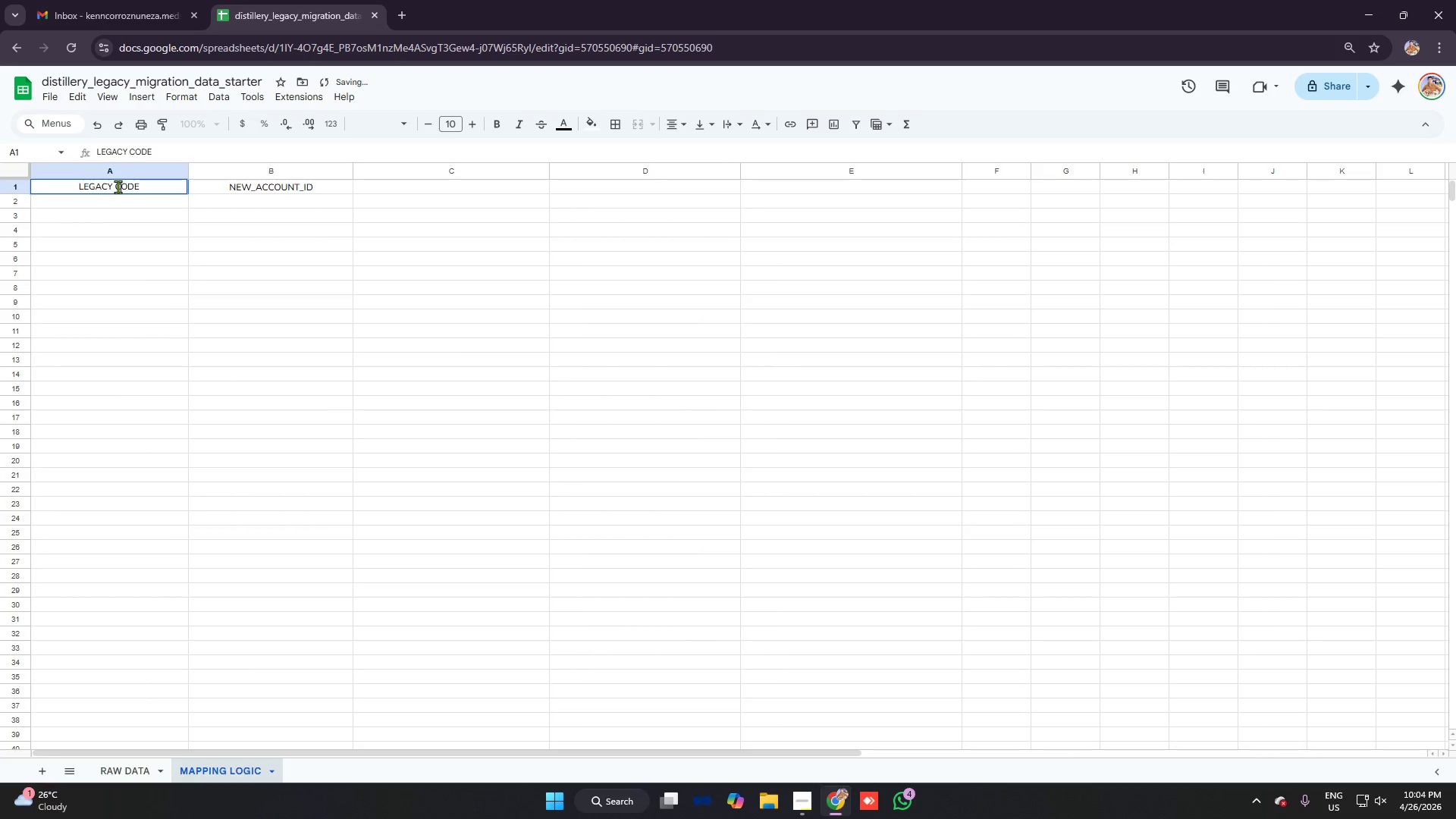 
left_click([118, 187])
 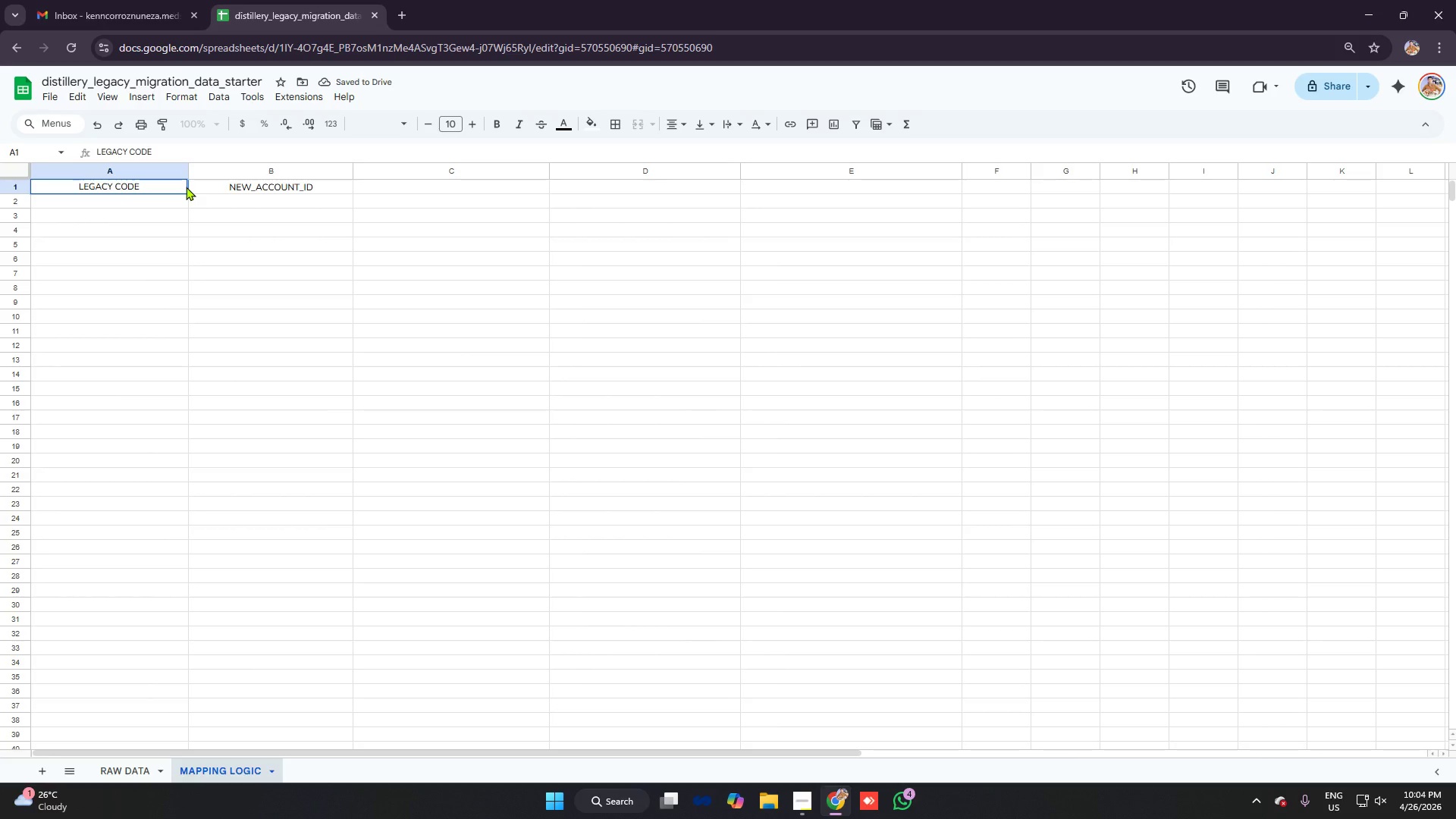 
key(Backspace)
 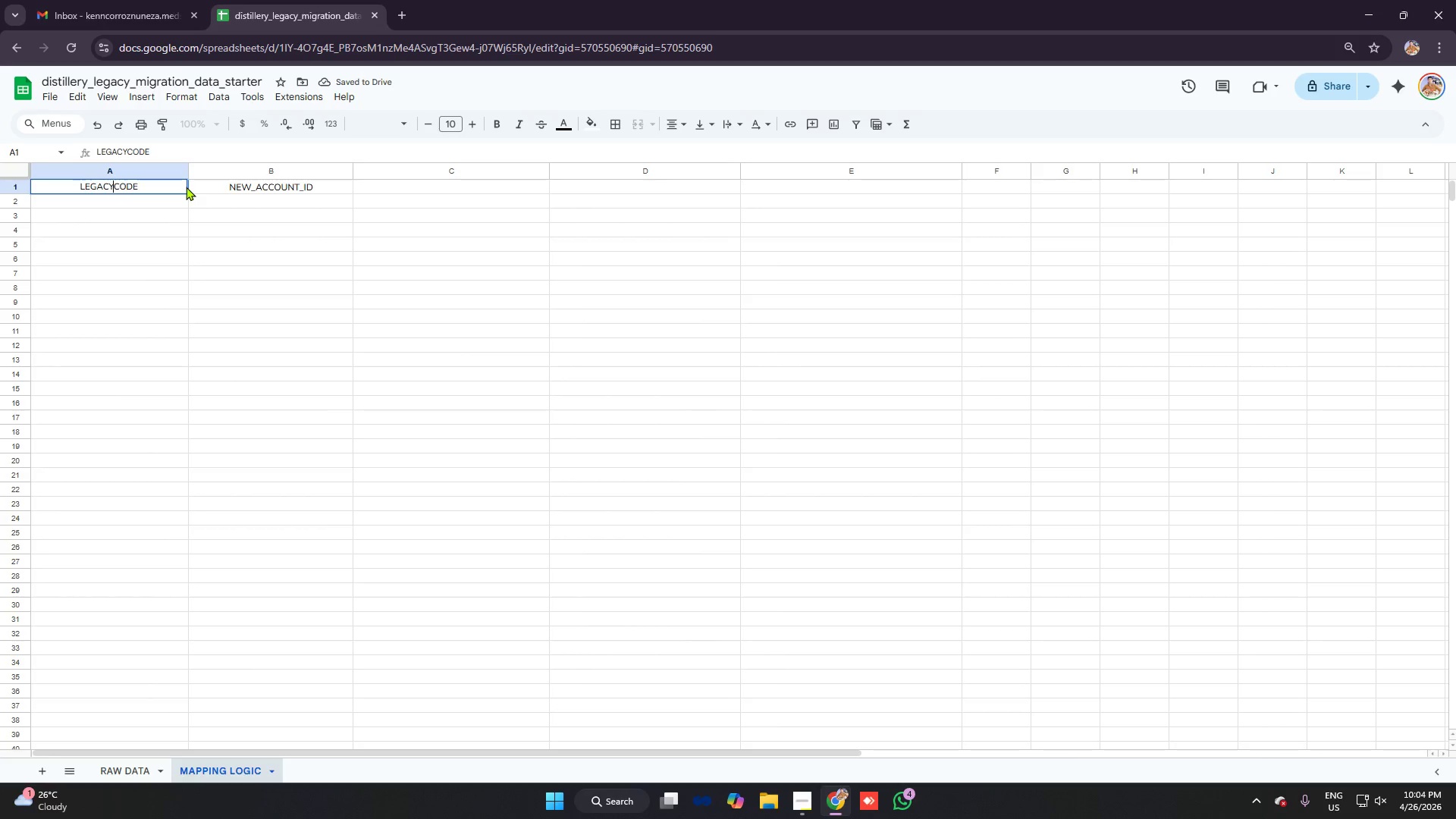 
key(Shift+Minus)
 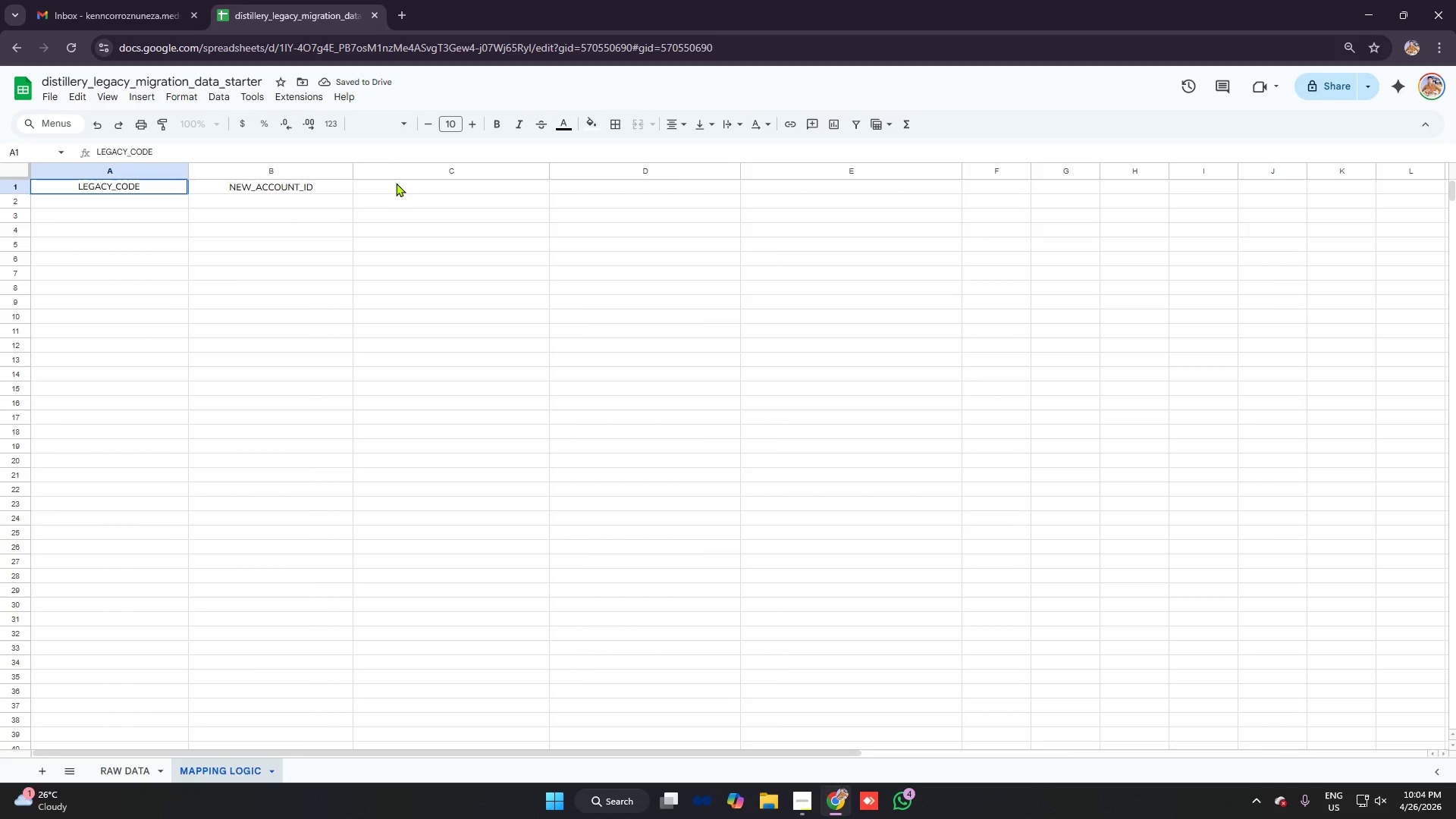 
left_click([407, 187])
 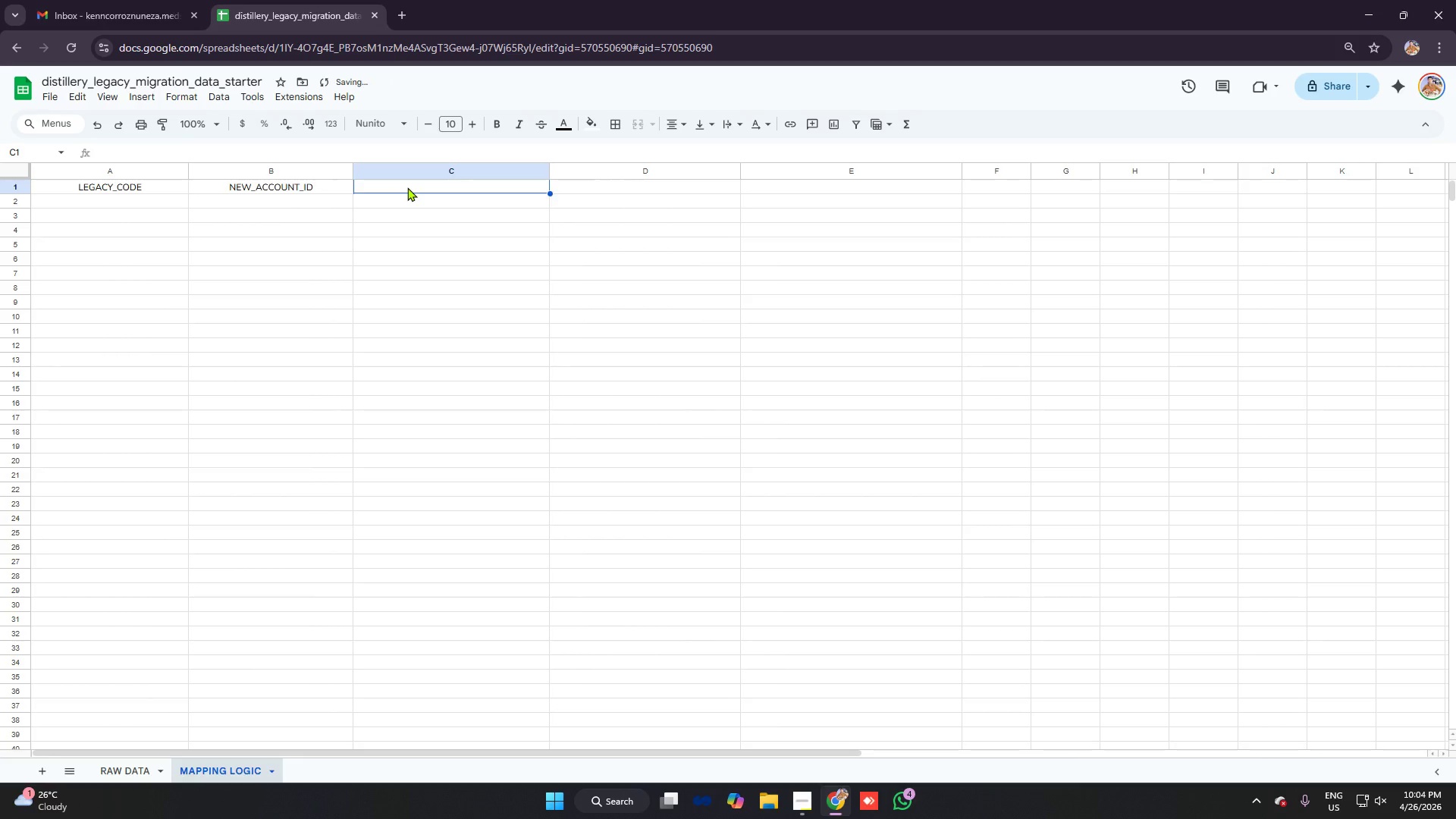 
type(account_Ty)
key(Backspace)
key(Backspace)
type(type)
 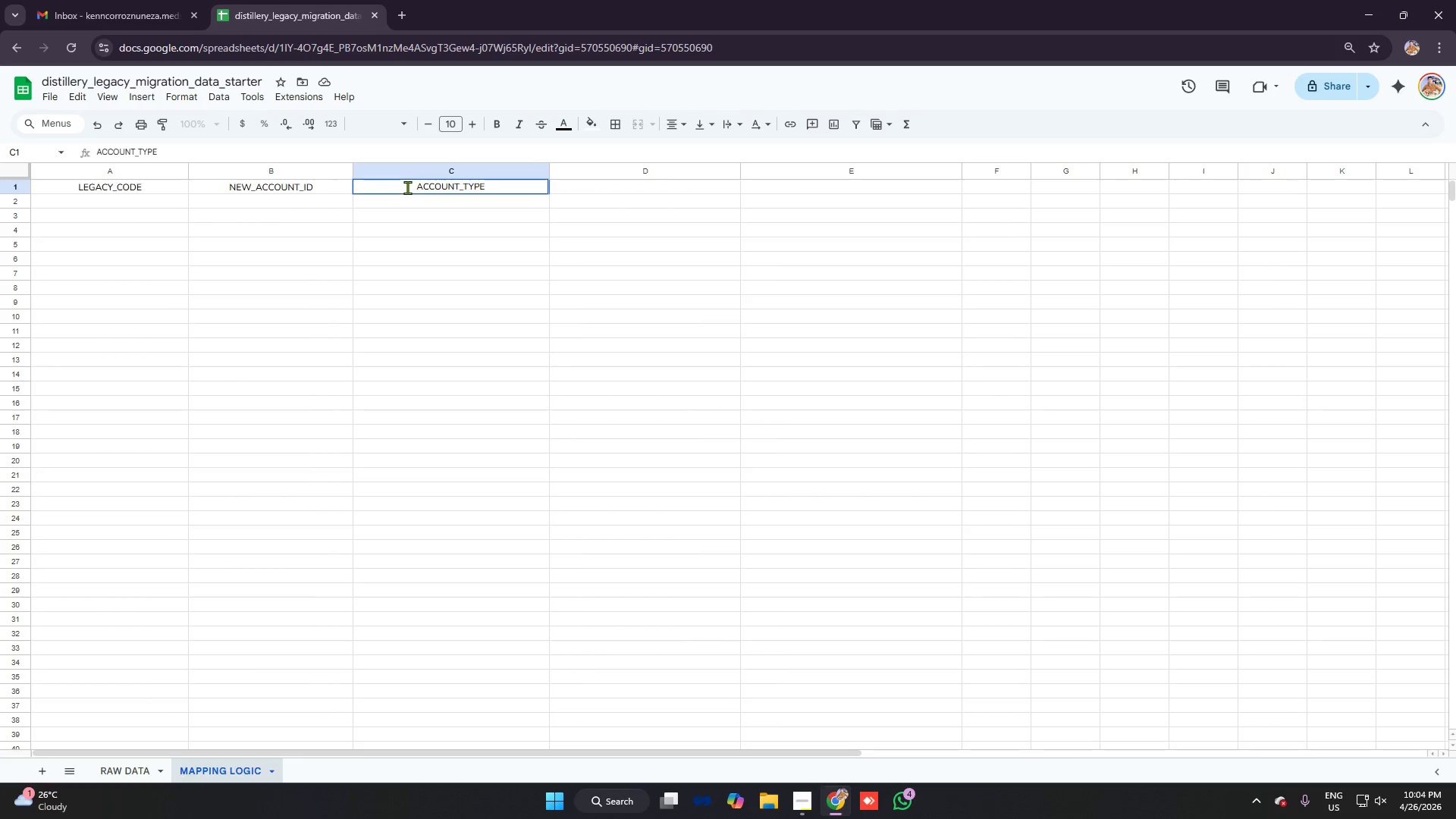 
key(ArrowRight)
 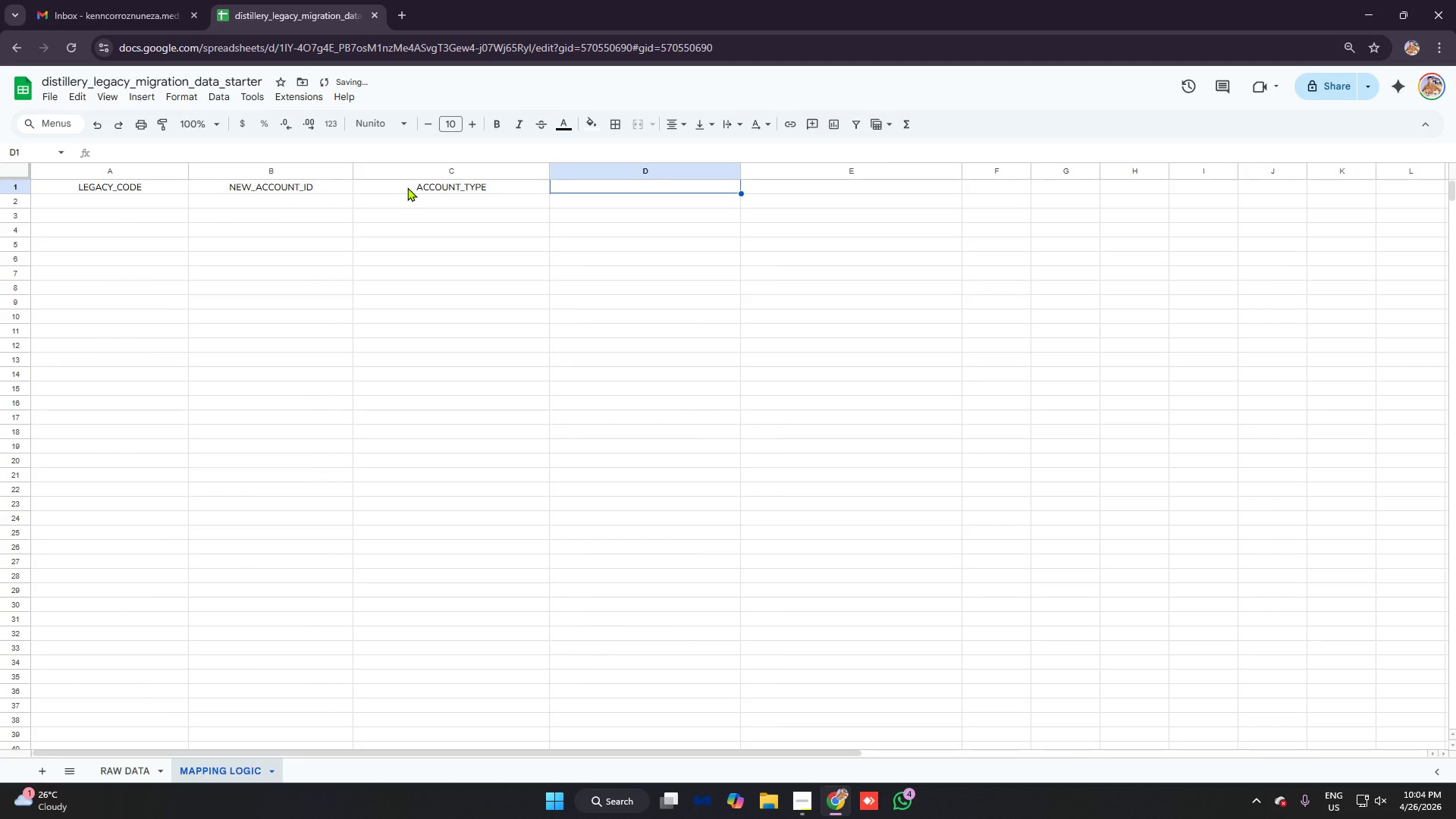 
type(Account_name)
 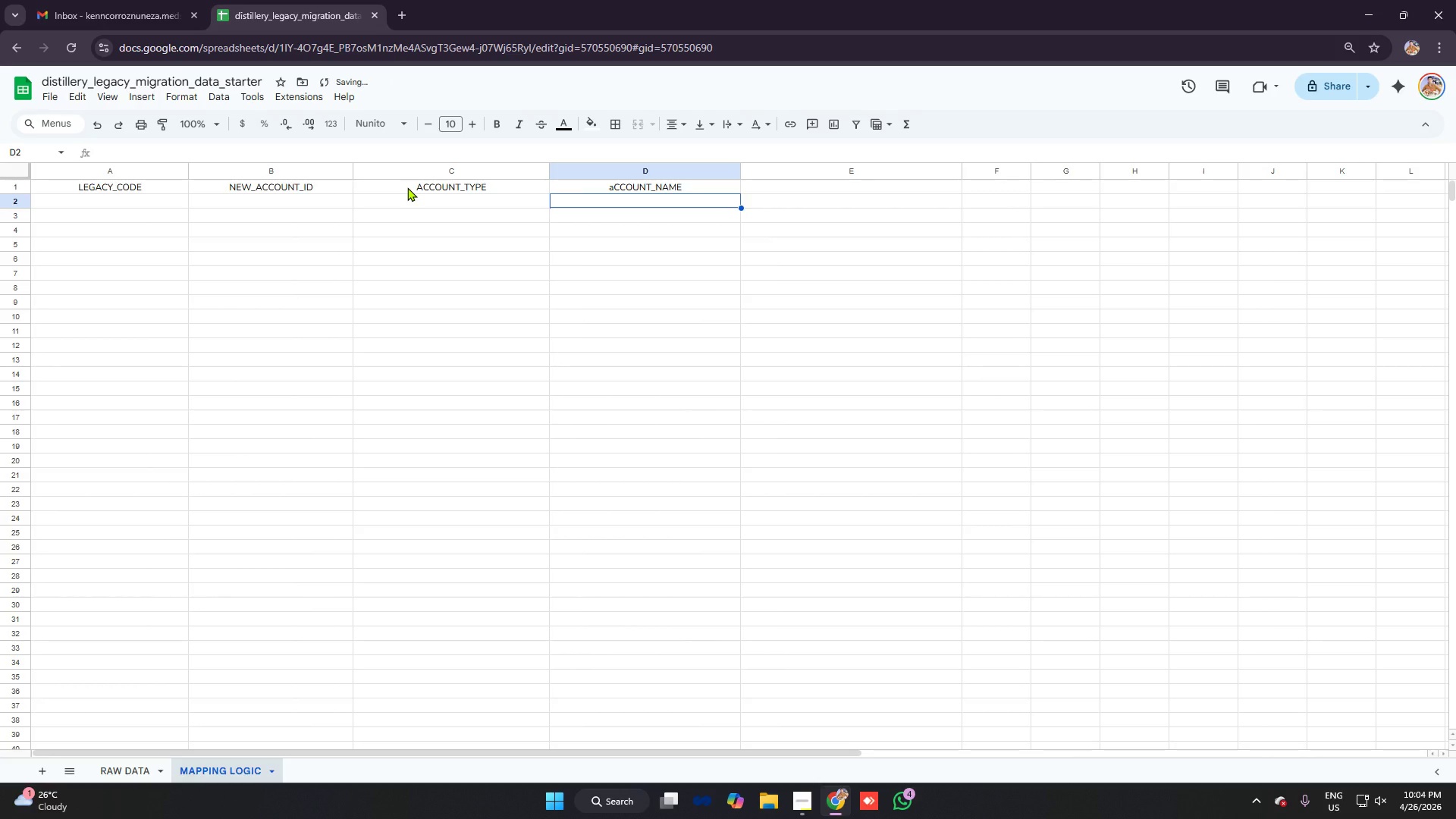 
 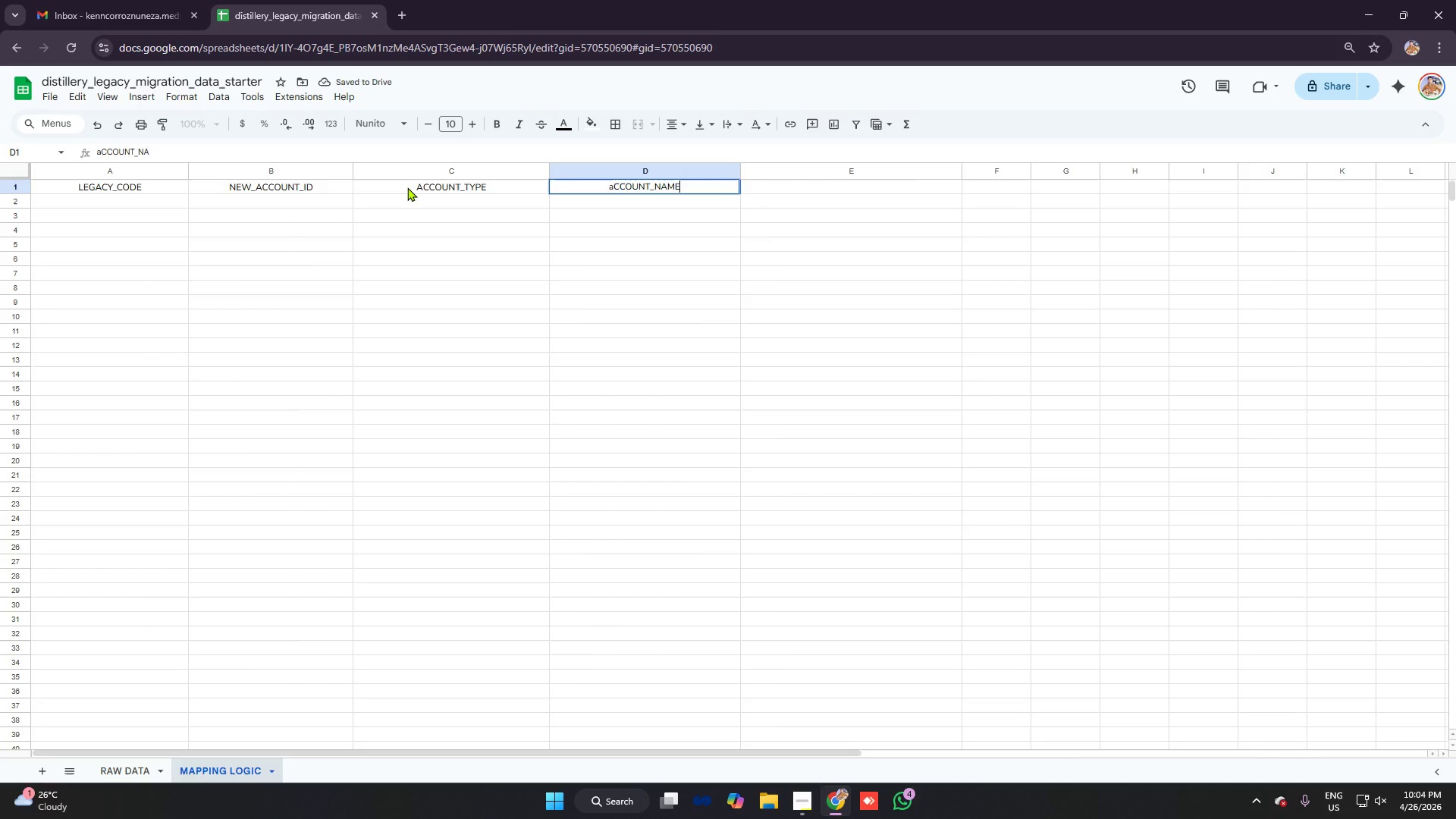 
key(Enter)
 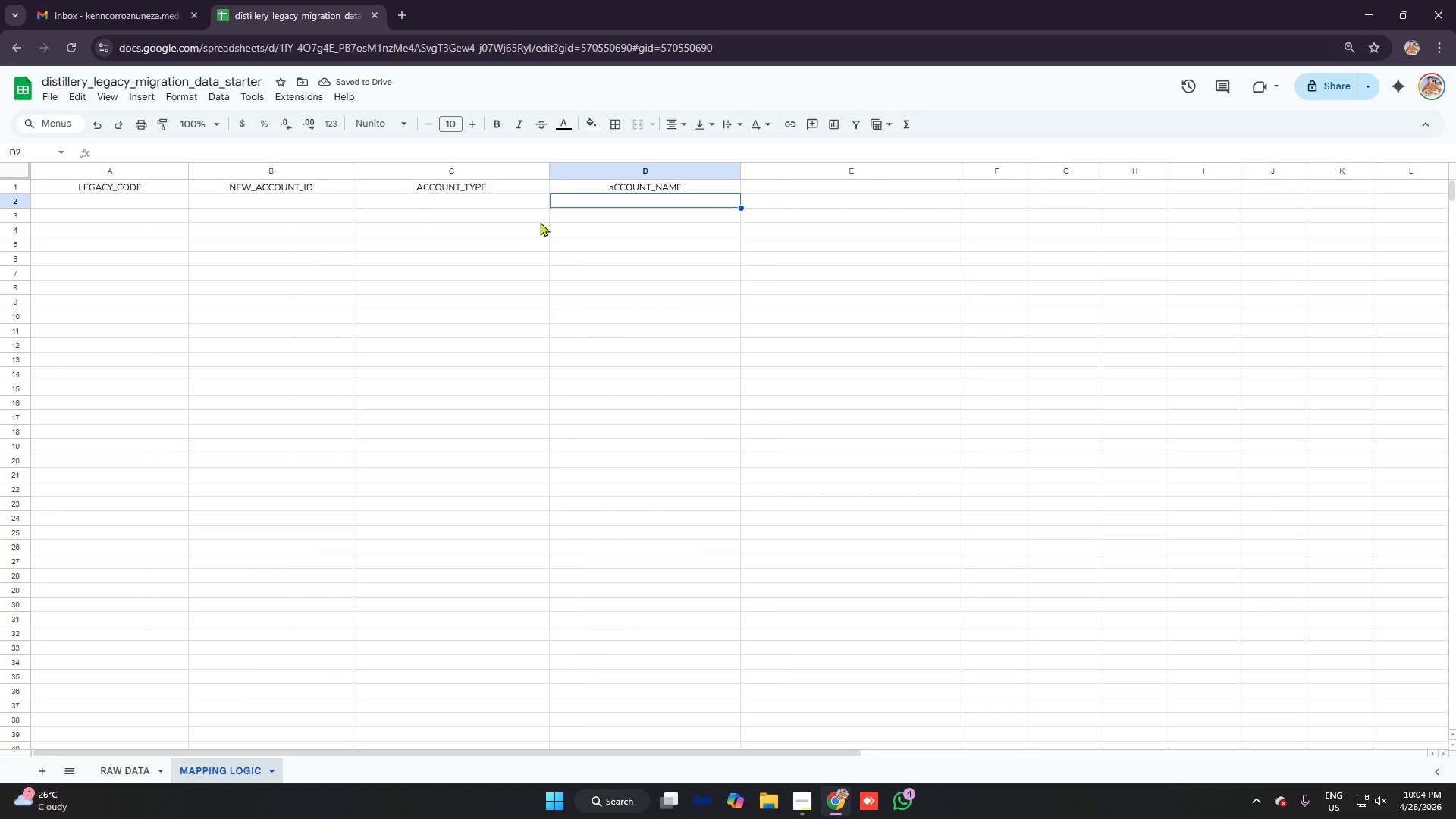 
double_click([612, 187])
 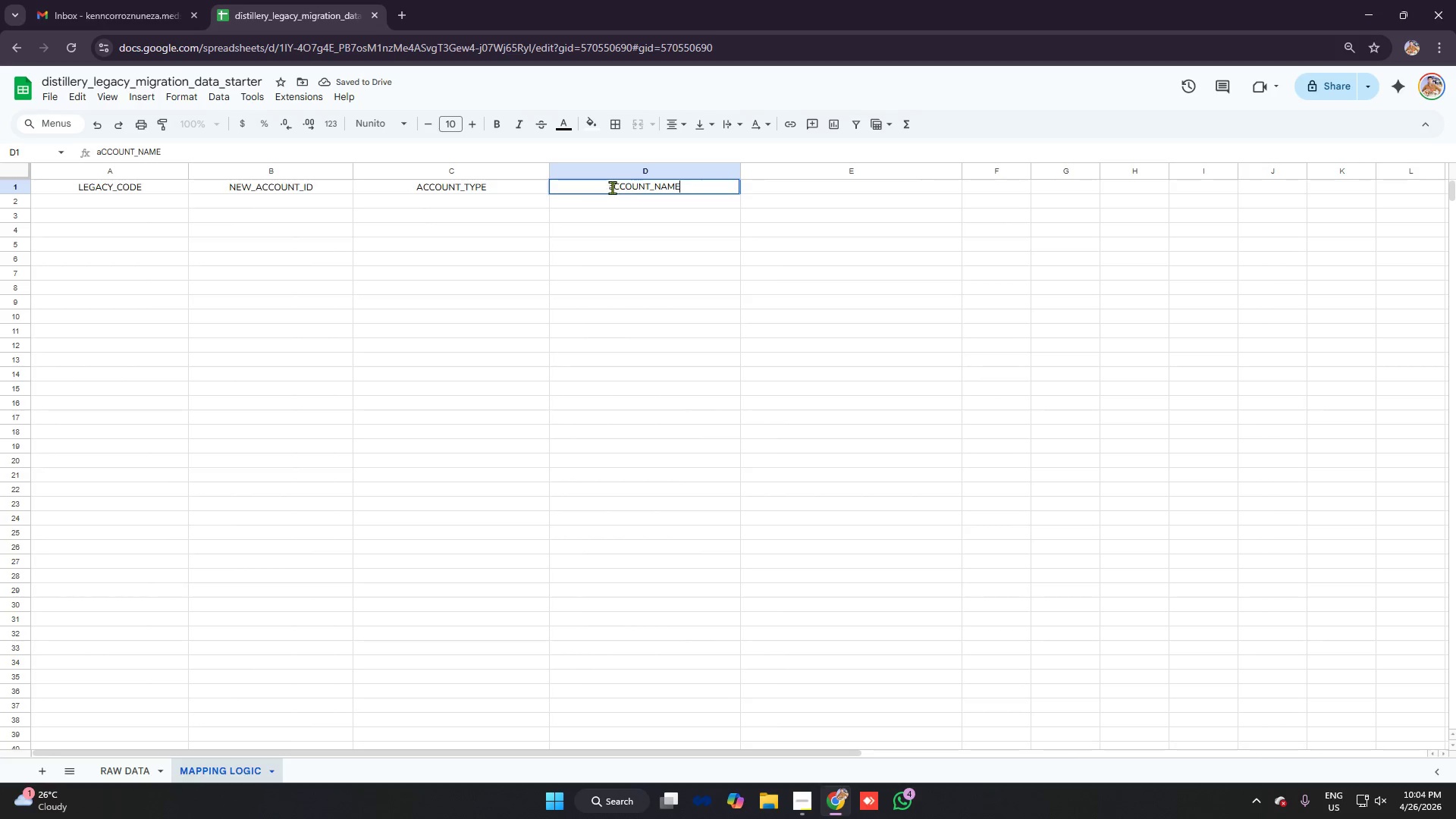 
left_click([612, 187])
 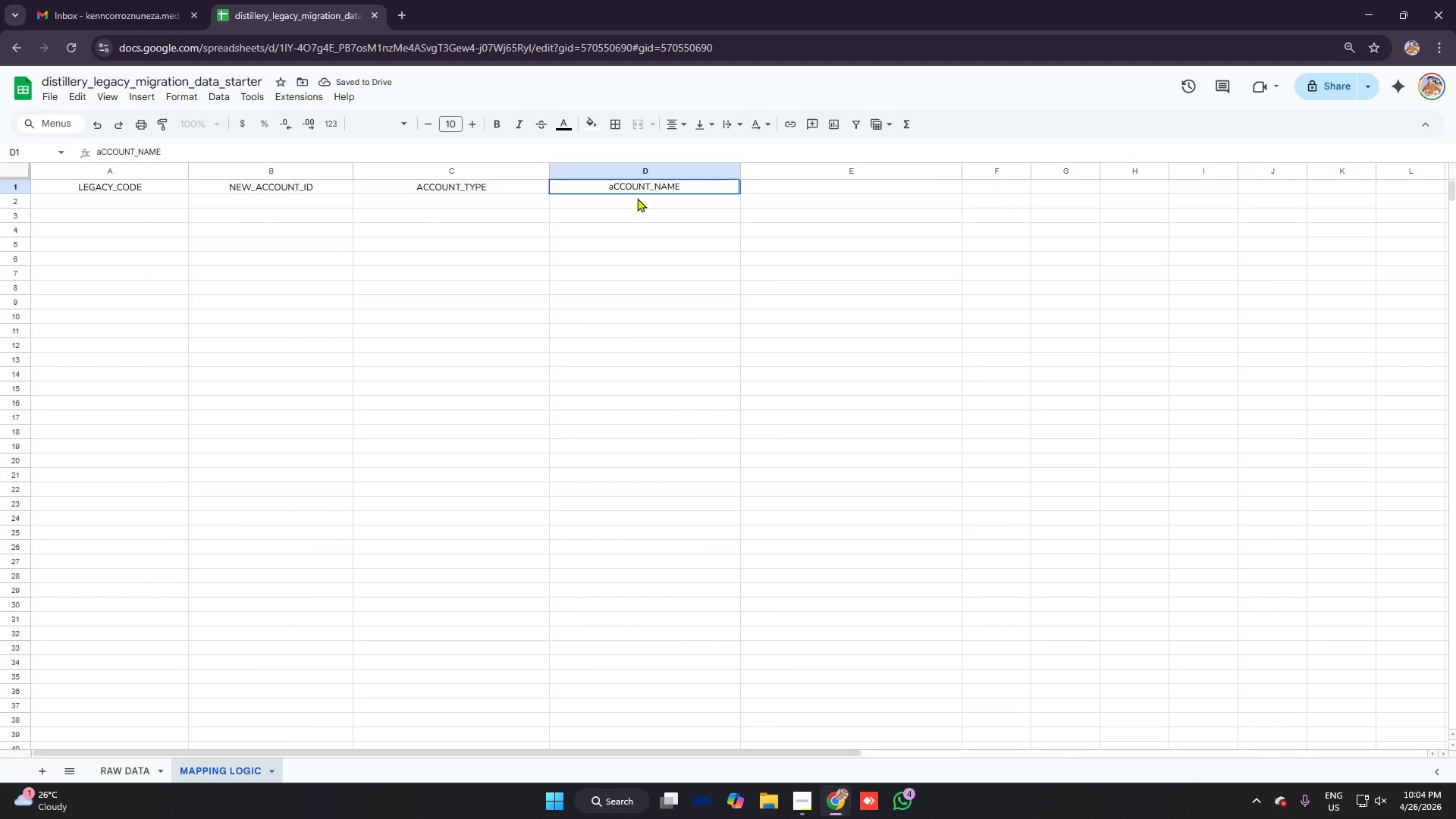 
key(Backspace)
 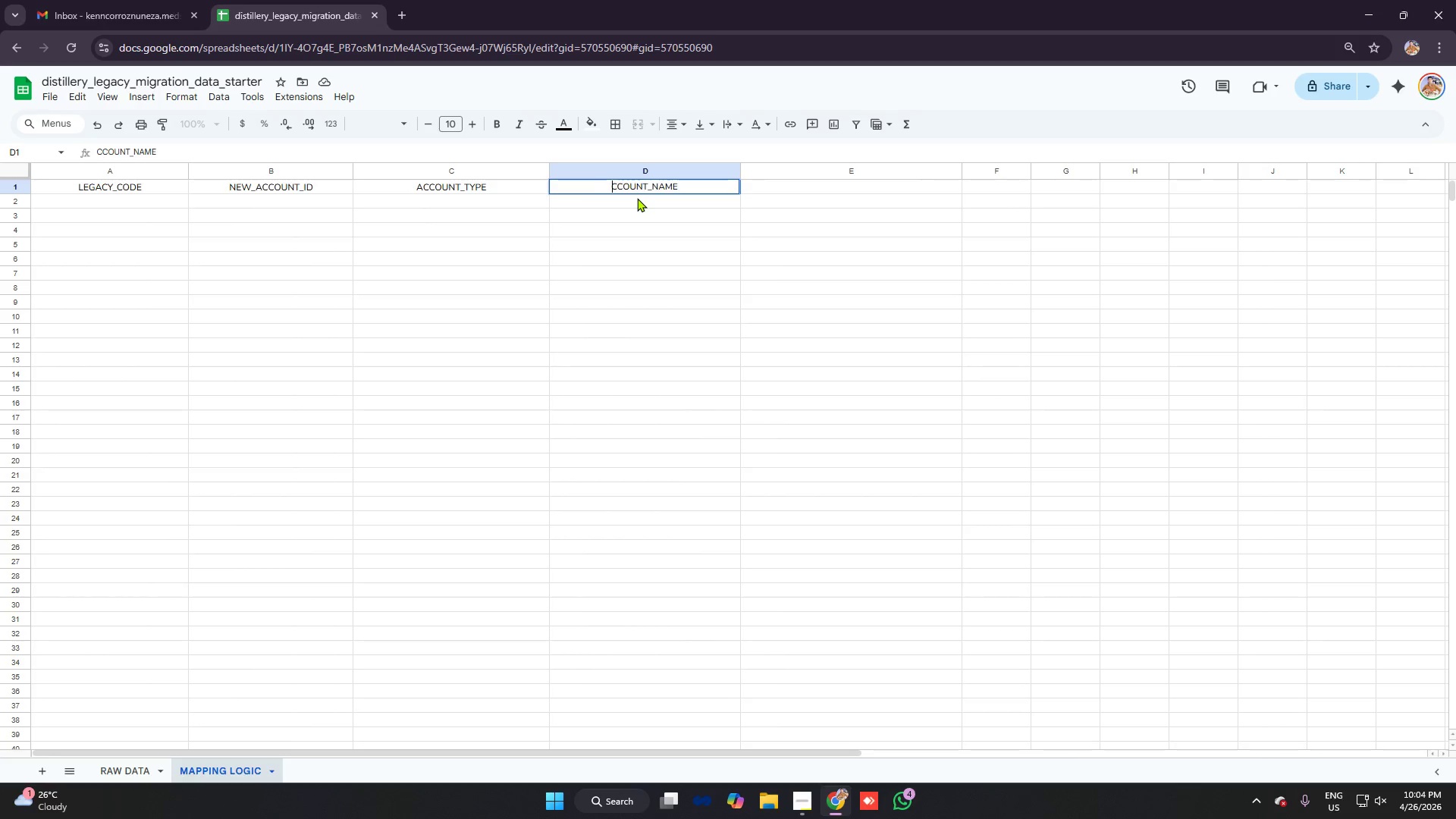 
key(A)
 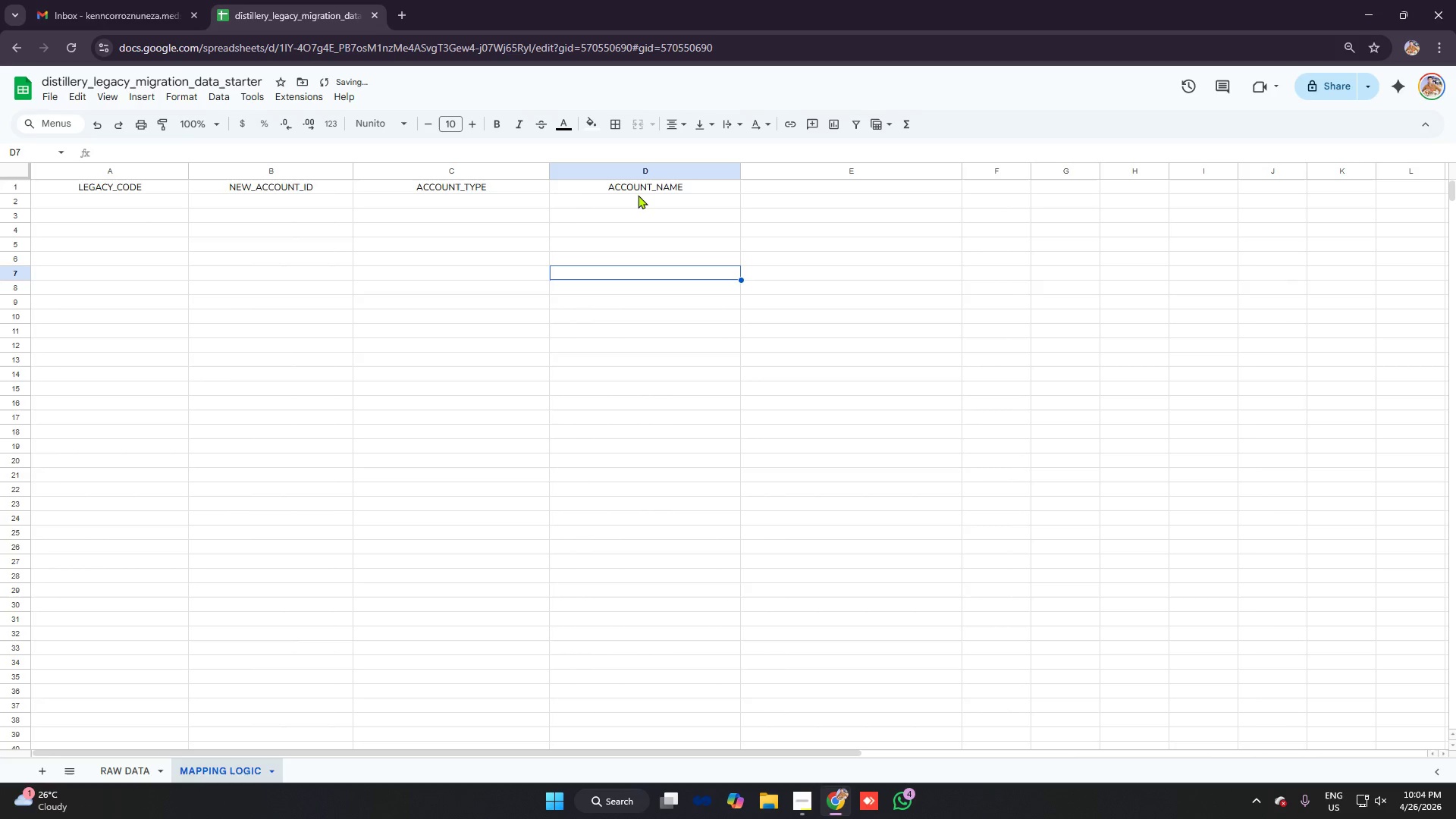 
left_click_drag(start_coordinate=[648, 188], to_coordinate=[0, 178])
 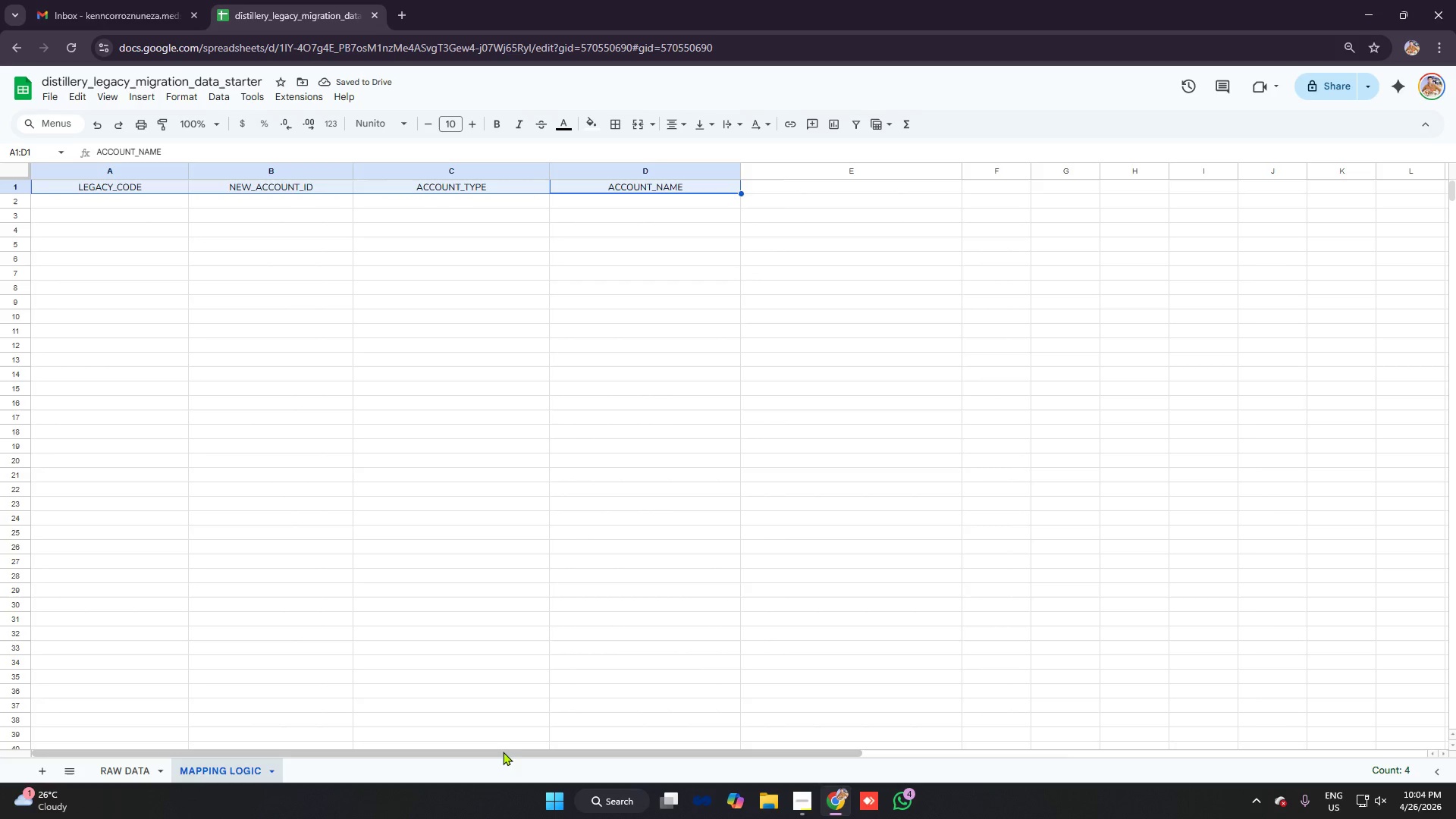 
key(Control+B)
 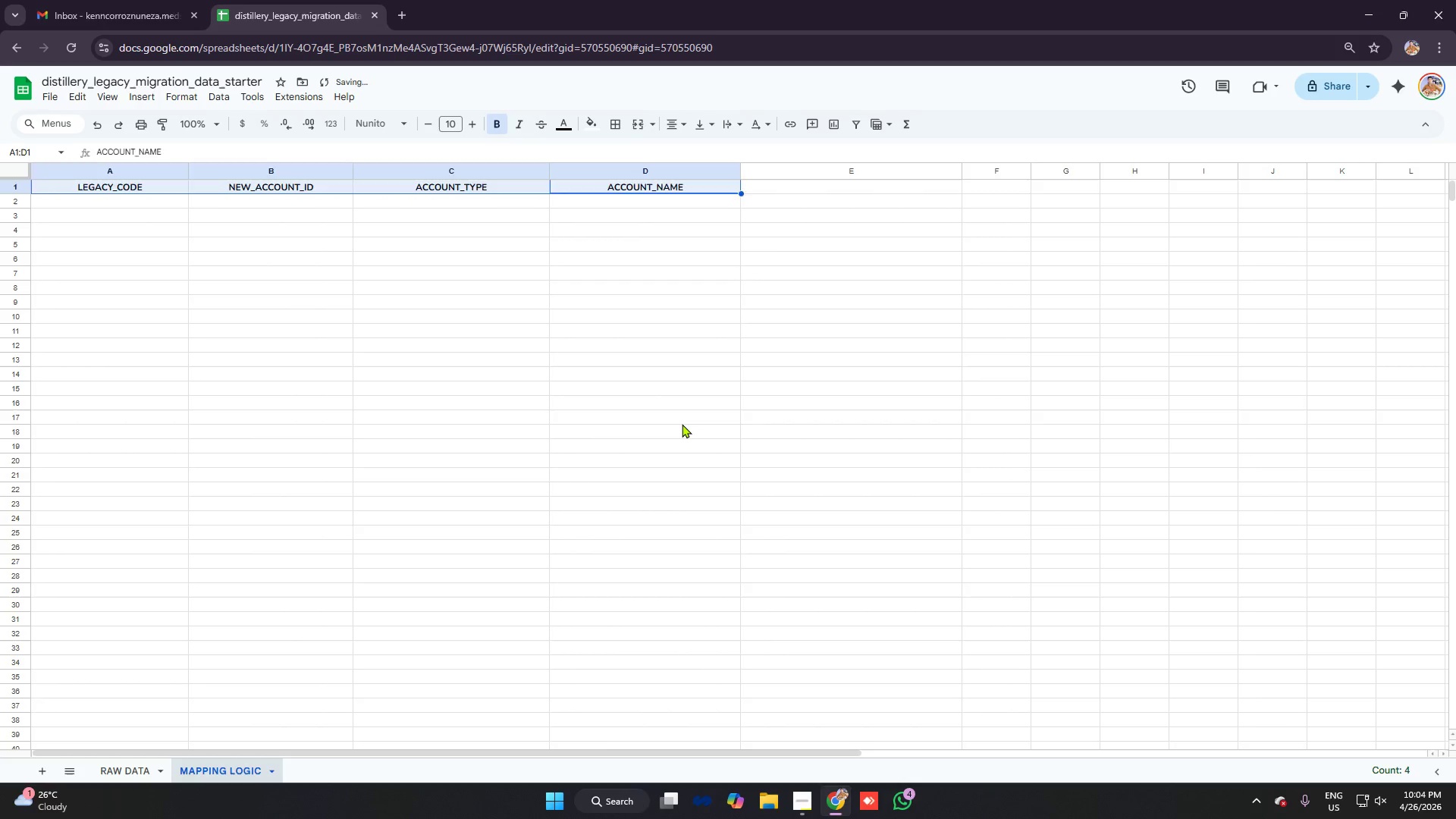 
left_click([682, 424])
 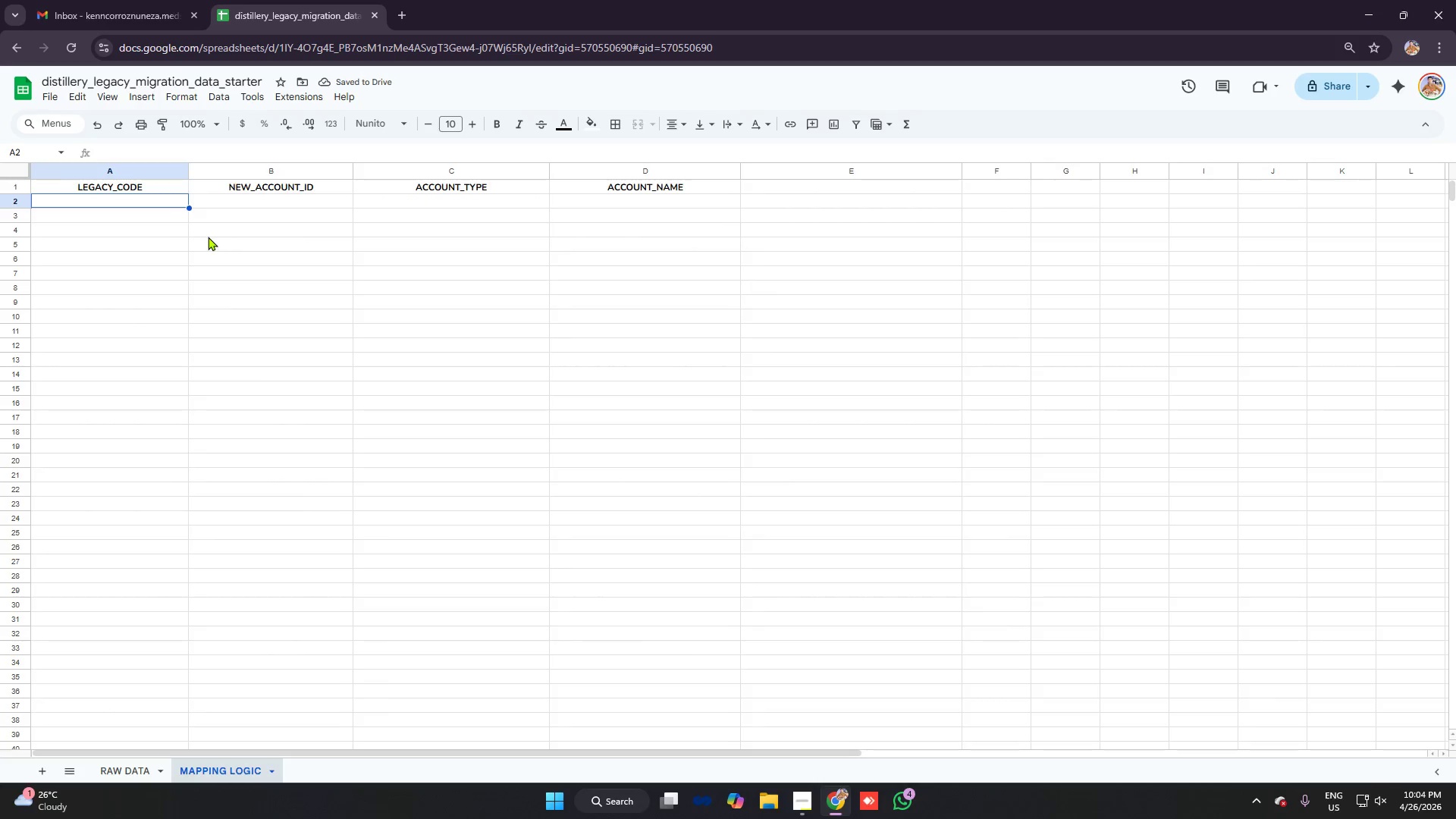 
type(1010)
 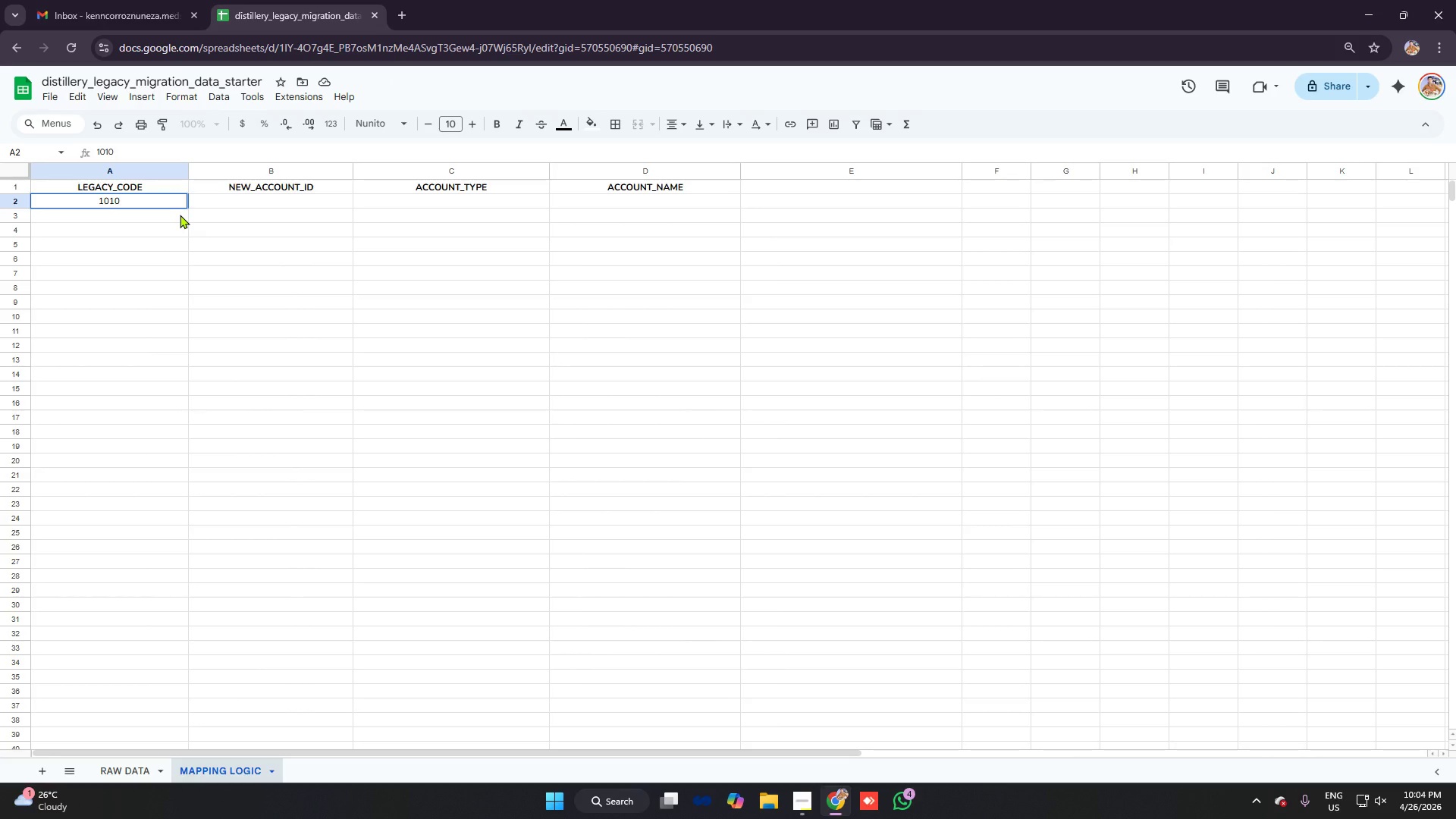 
key(Enter)
 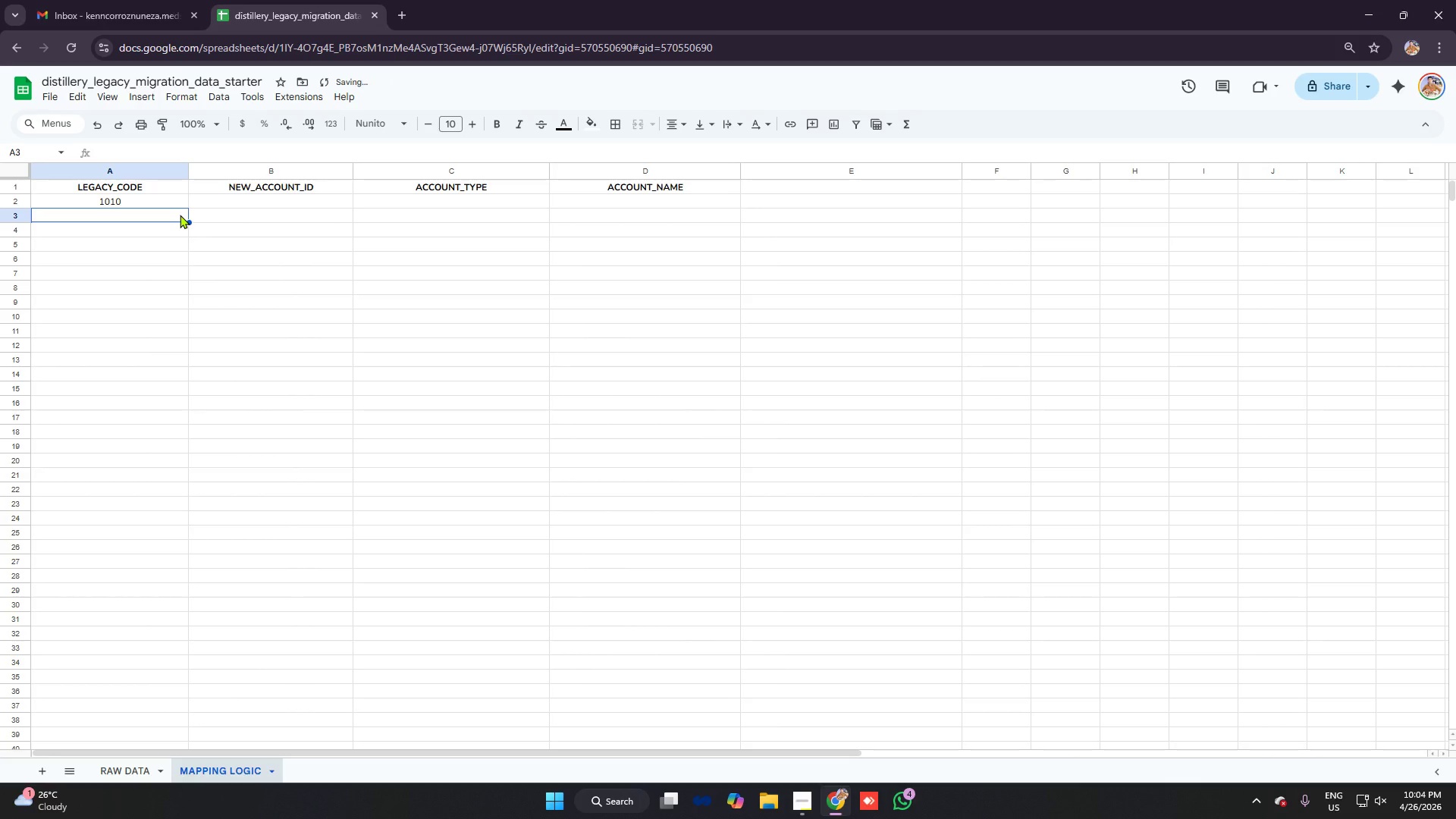 
key(Alt+AltLeft)
 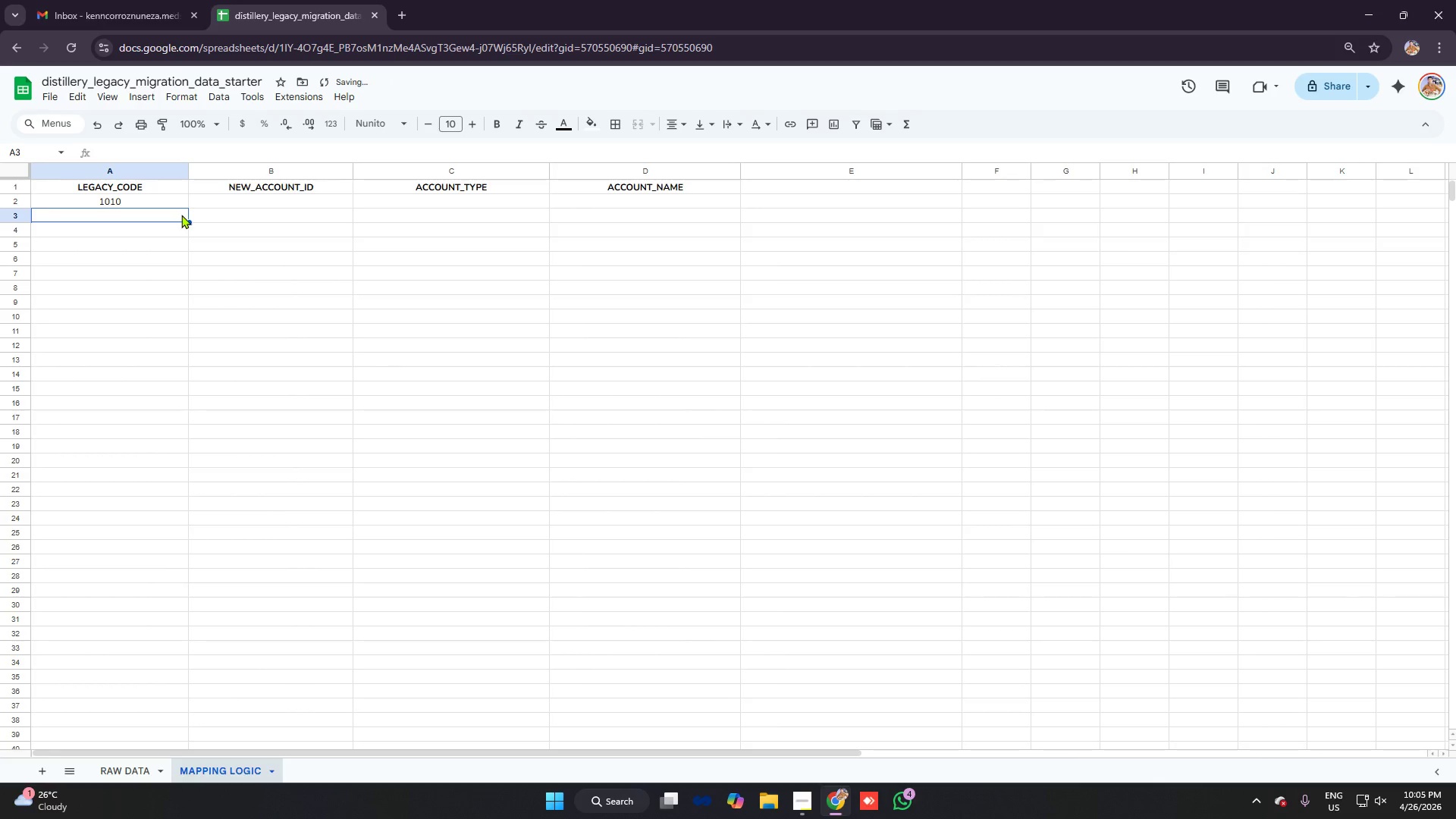 
key(Alt+Tab)